 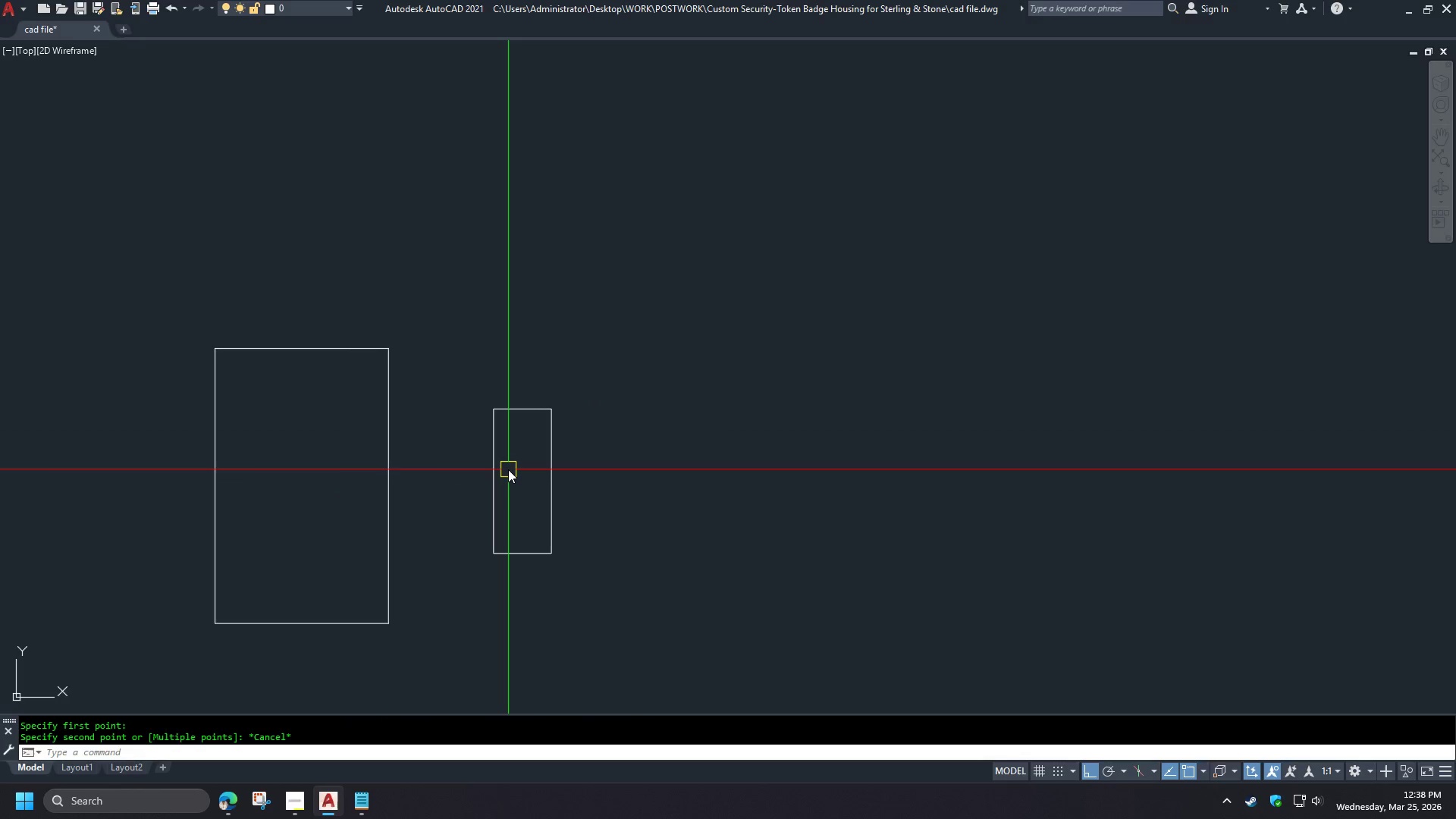 
scroll: coordinate [552, 443], scroll_direction: up, amount: 2.0
 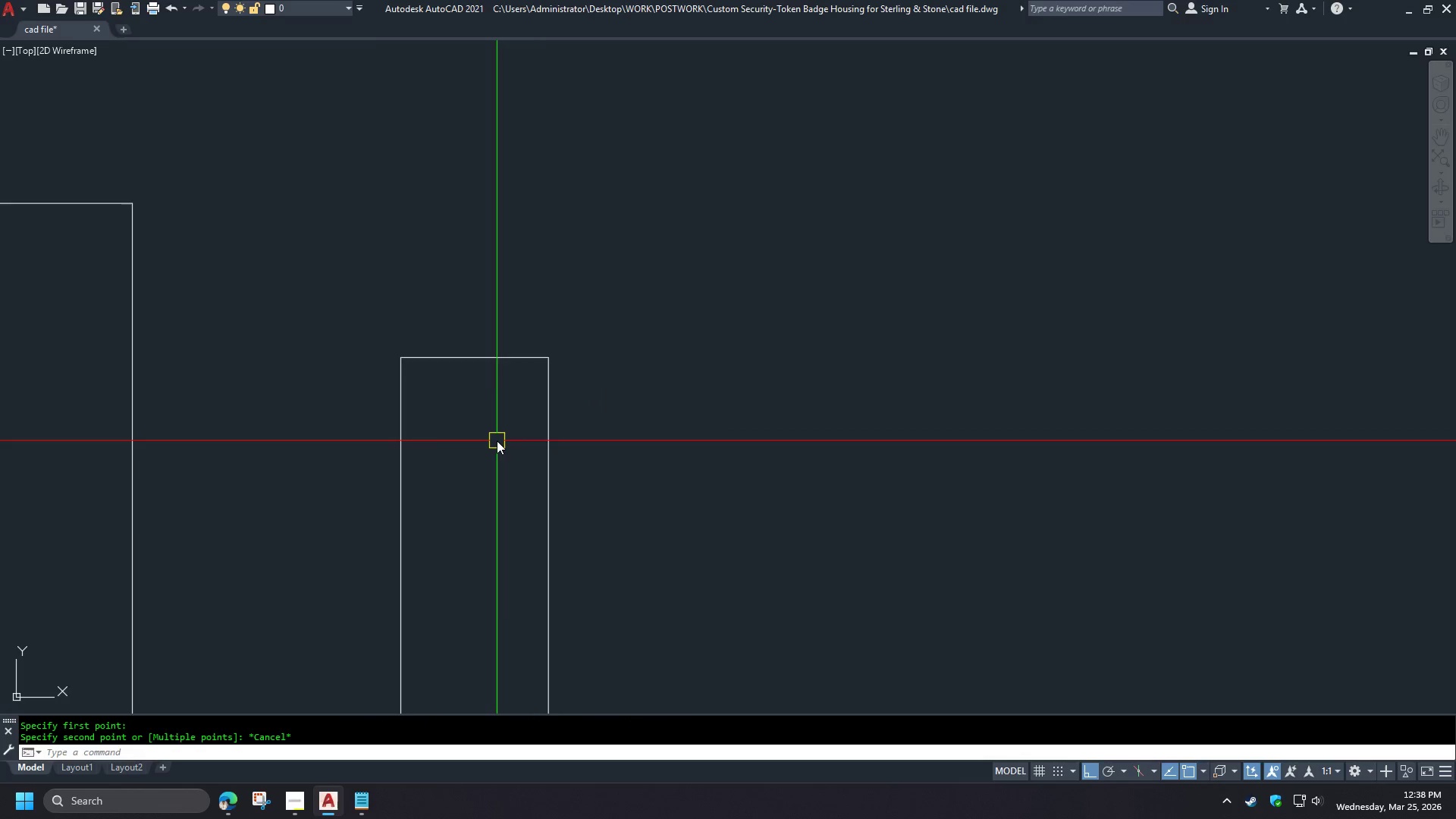 
scroll: coordinate [500, 435], scroll_direction: down, amount: 3.0
 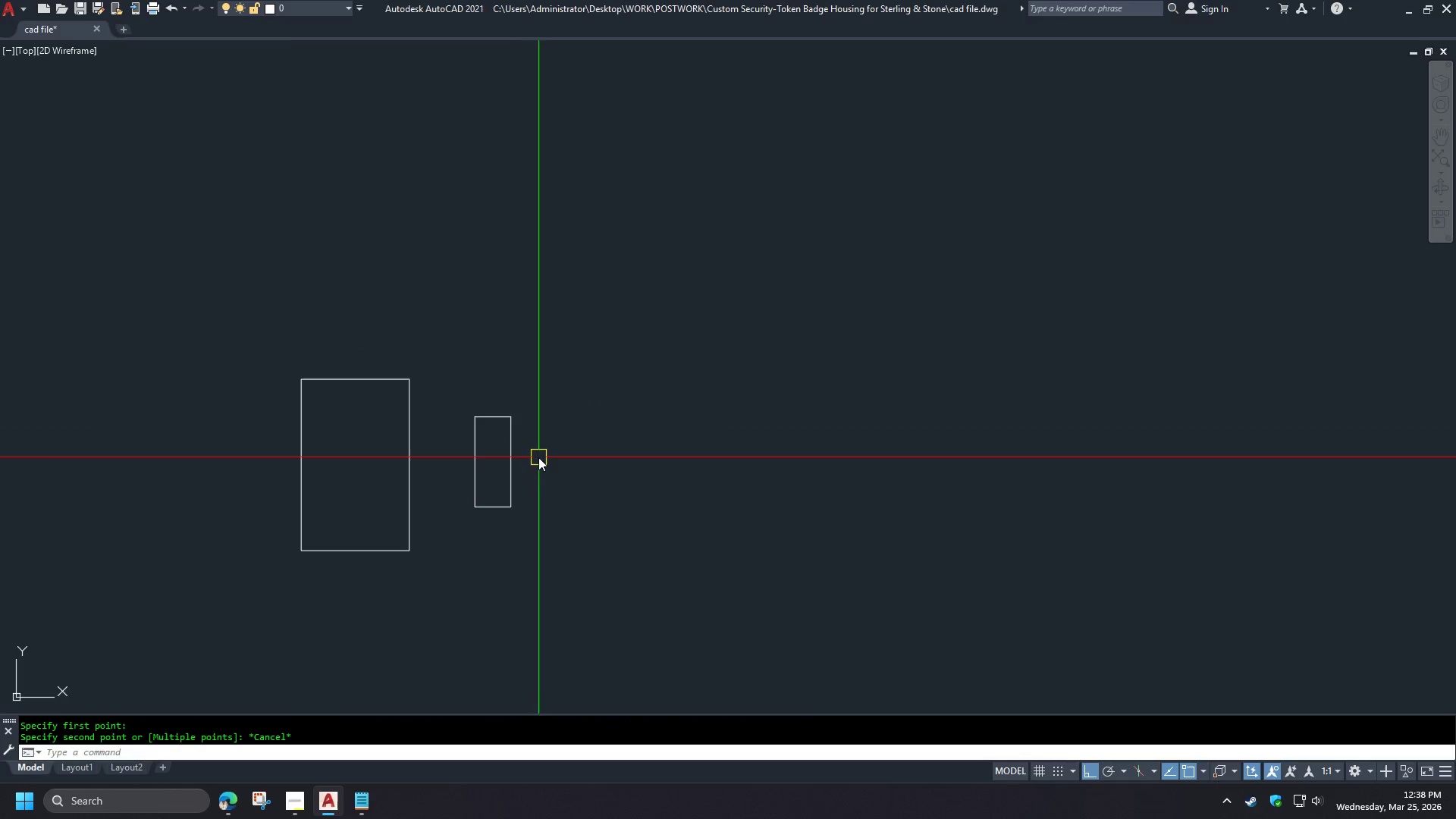 
scroll: coordinate [504, 453], scroll_direction: up, amount: 2.0
 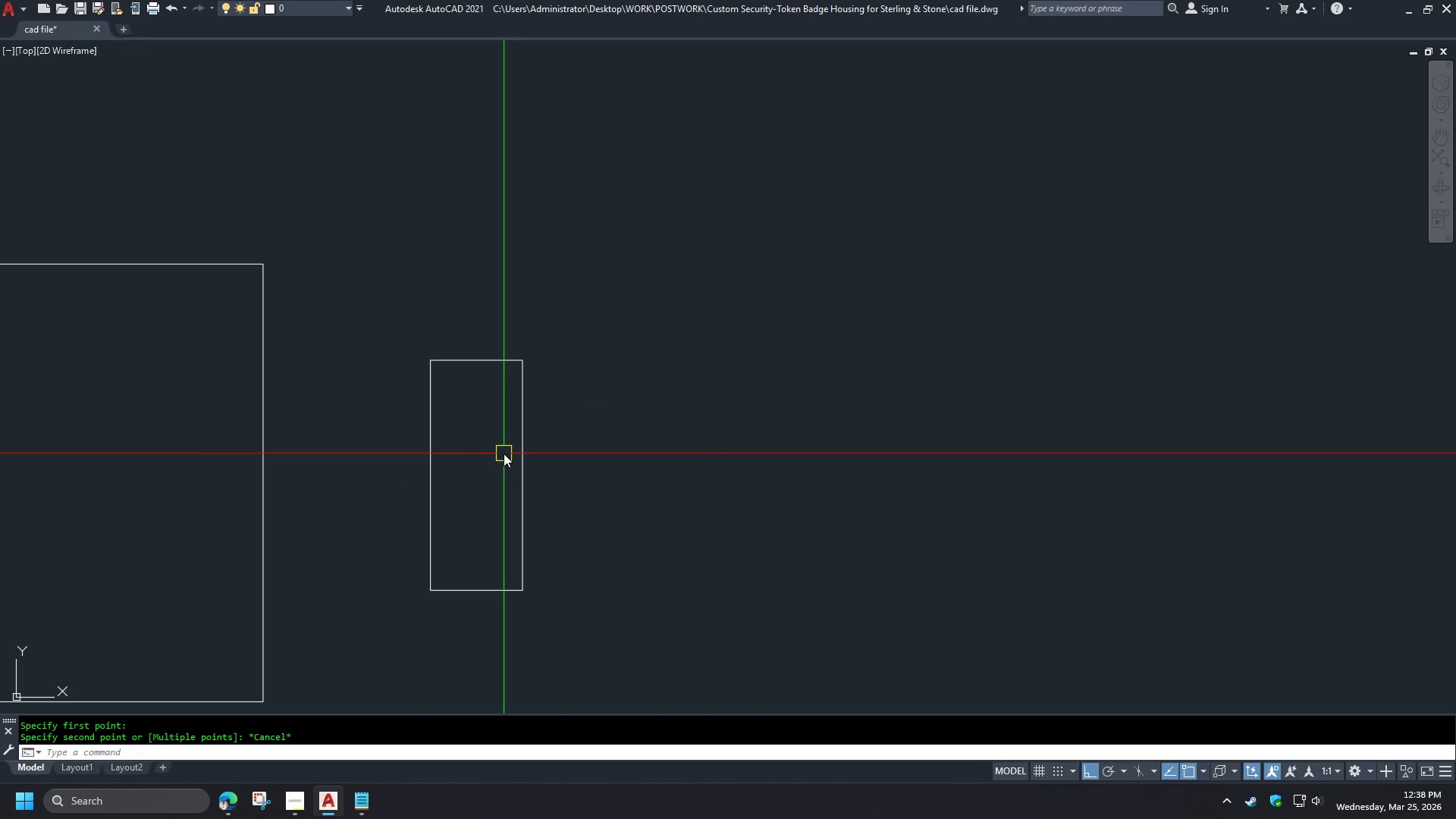 
key(O)
 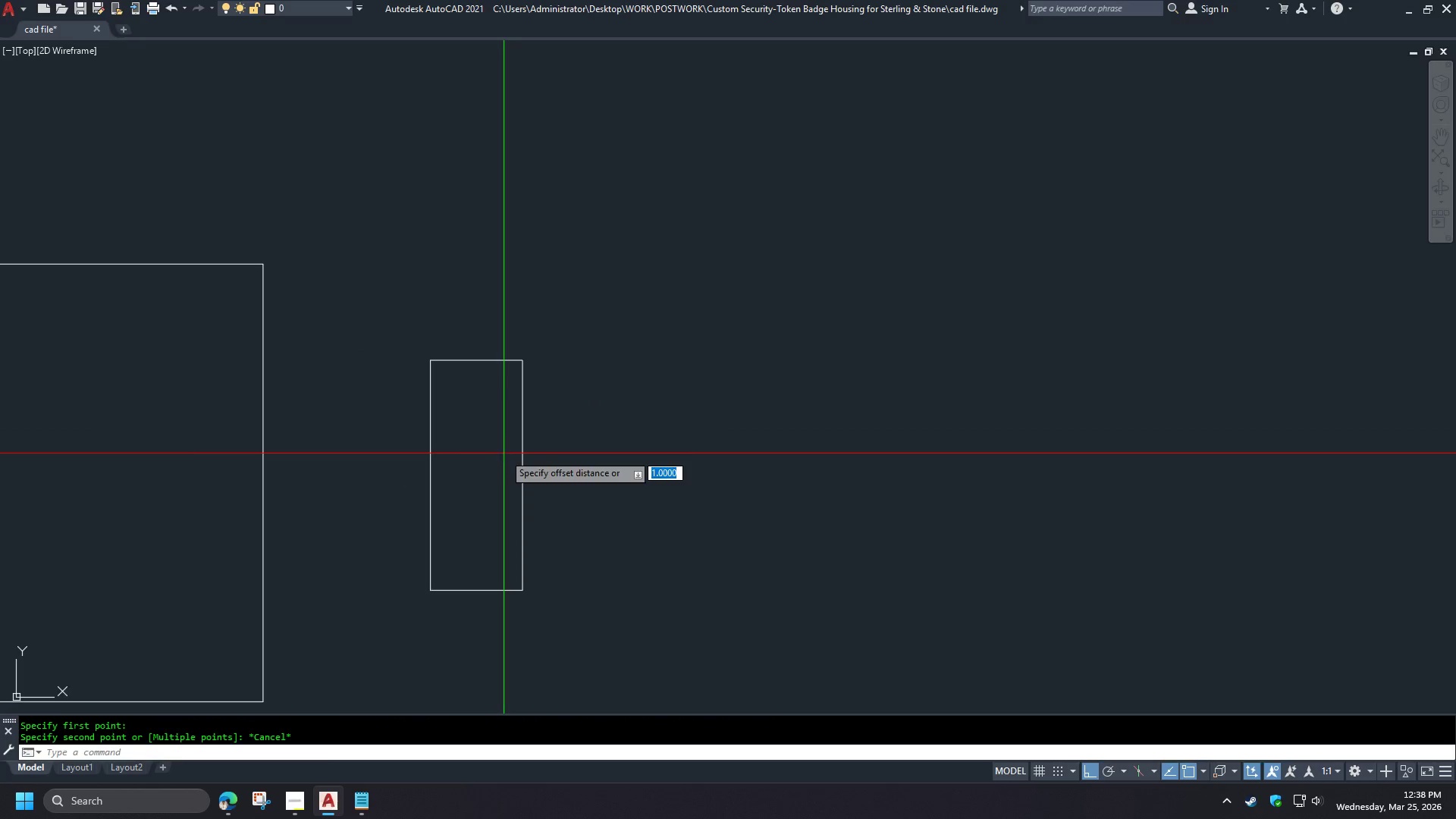 
key(Space)
 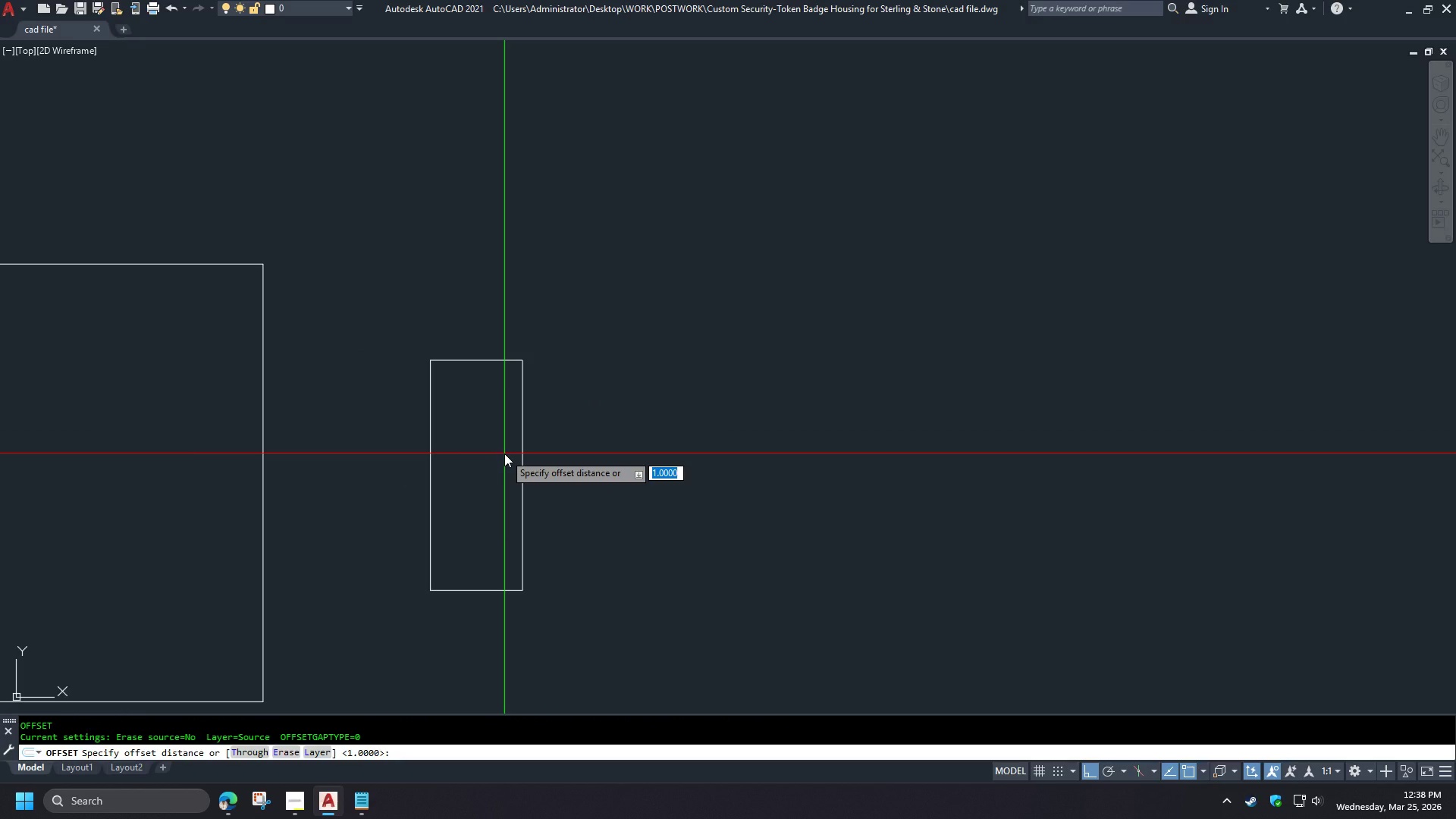 
key(T)
 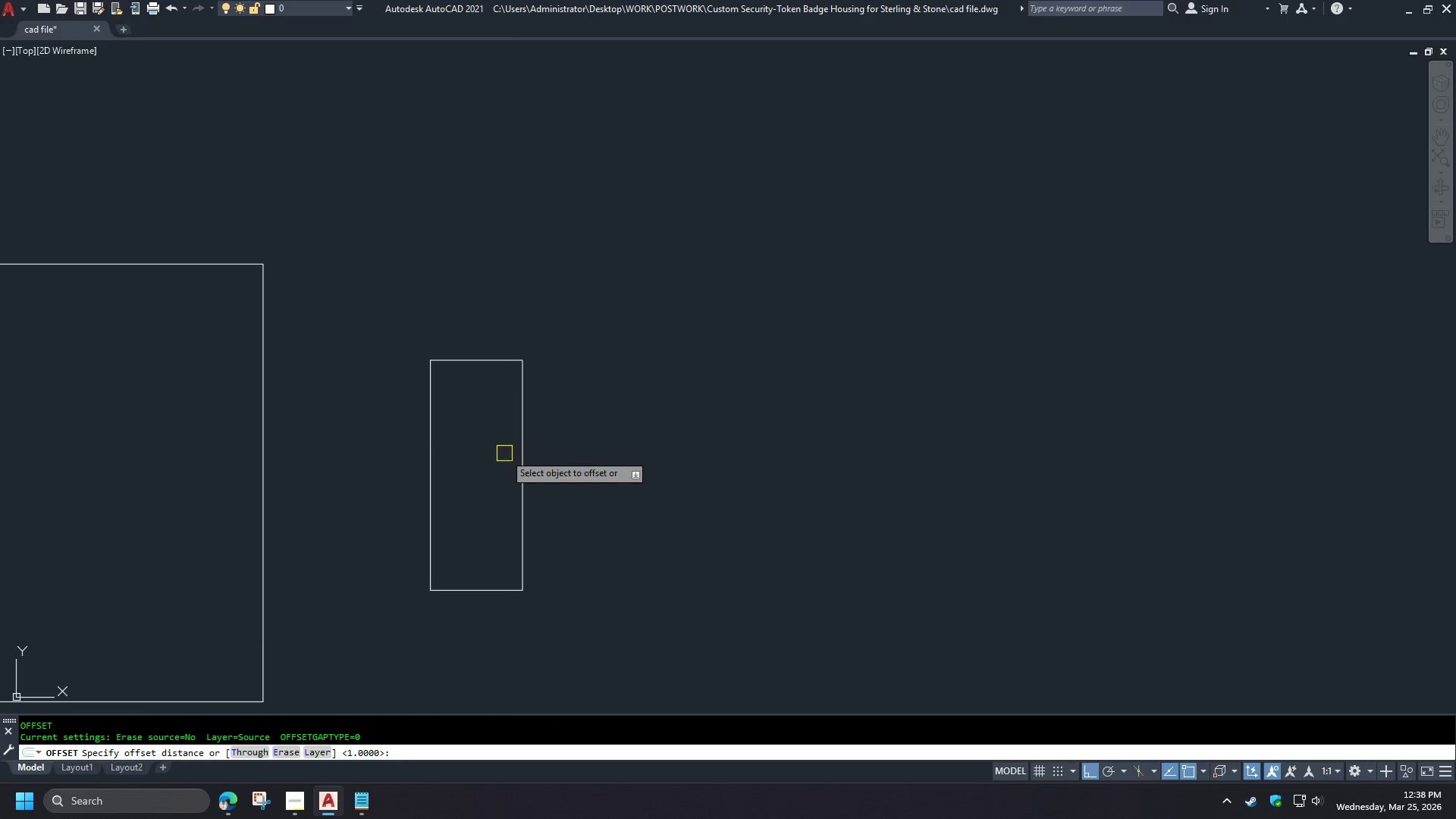 
key(Space)
 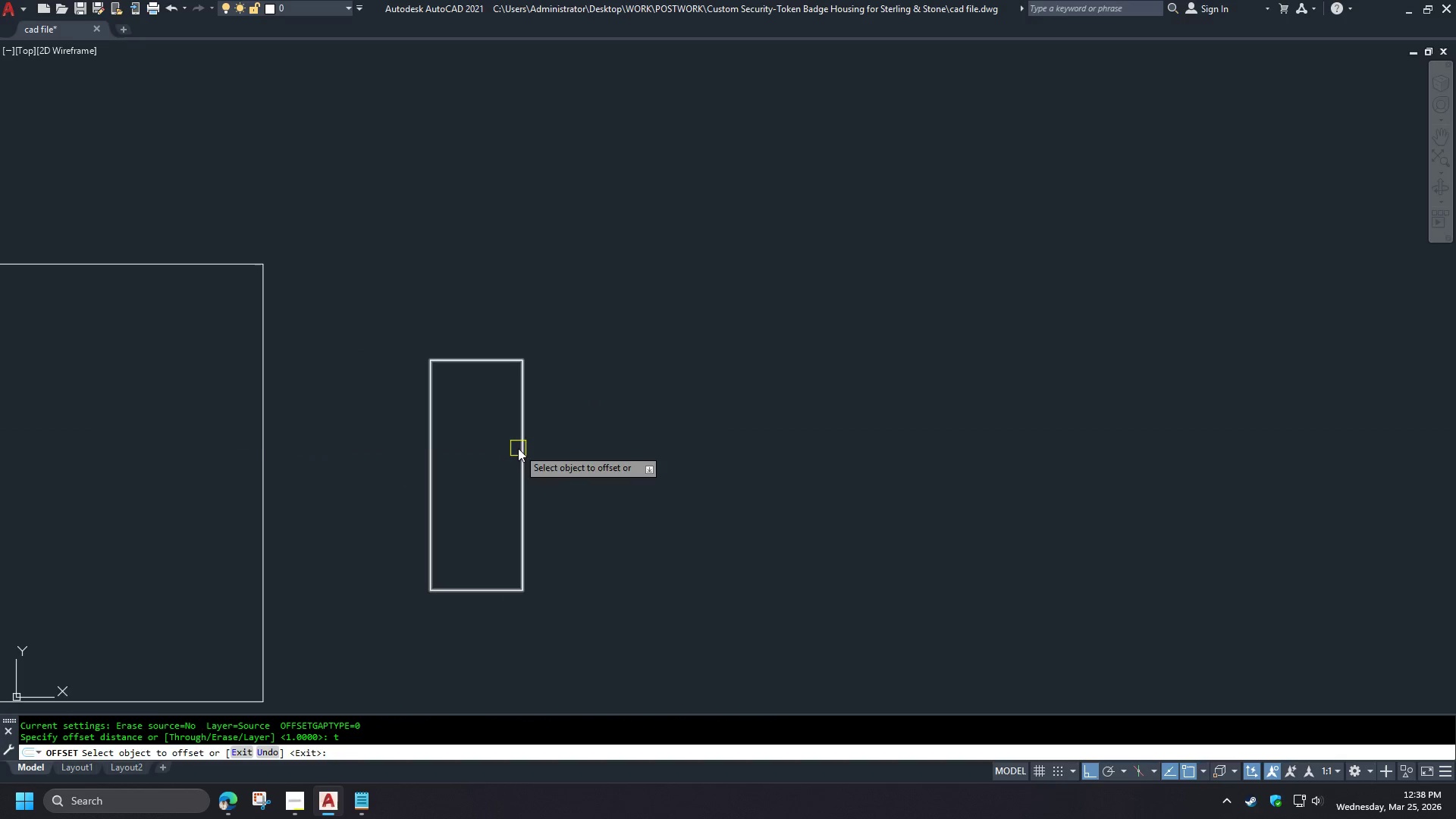 
left_click([519, 448])
 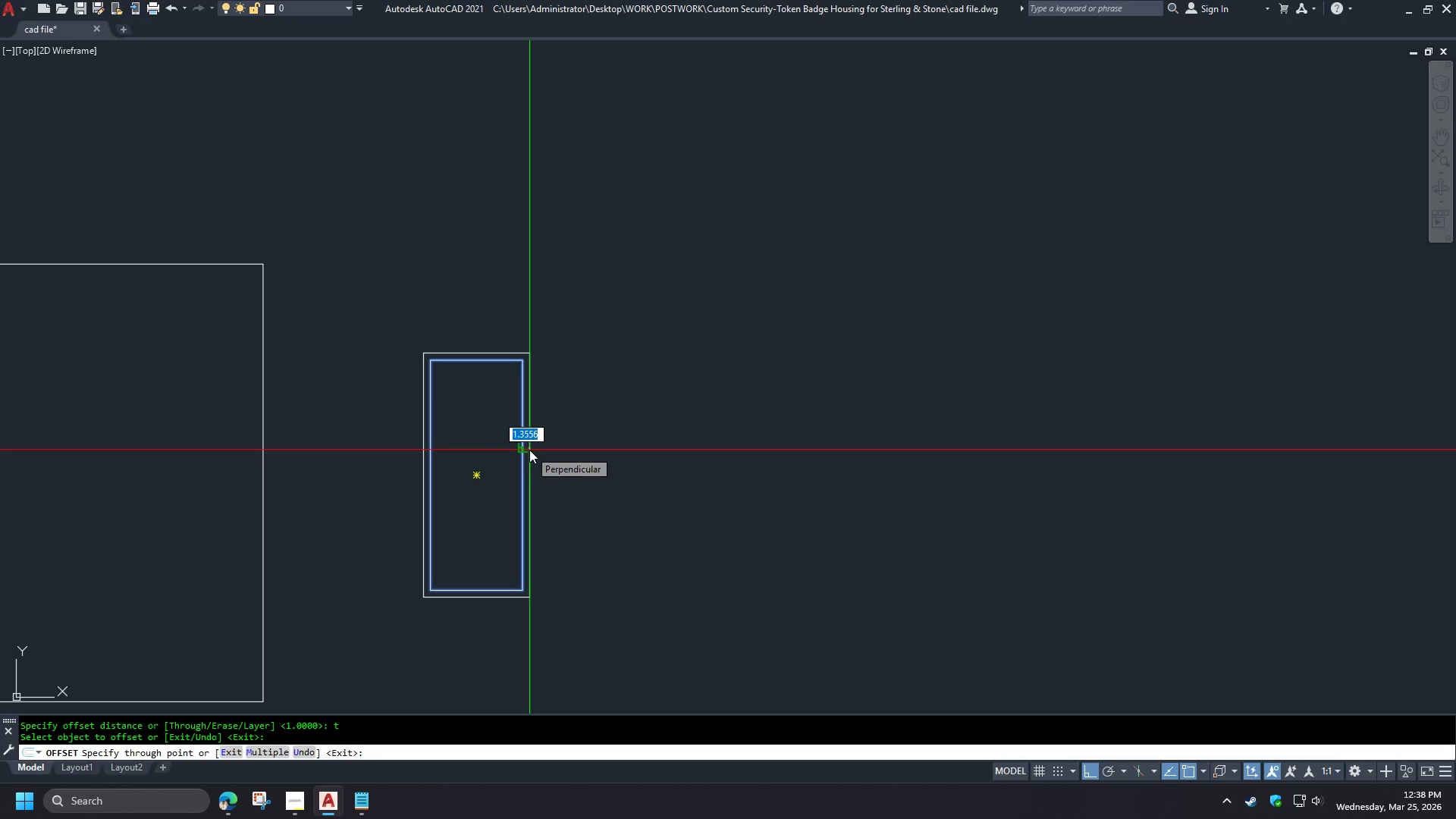 
wait(8.76)
 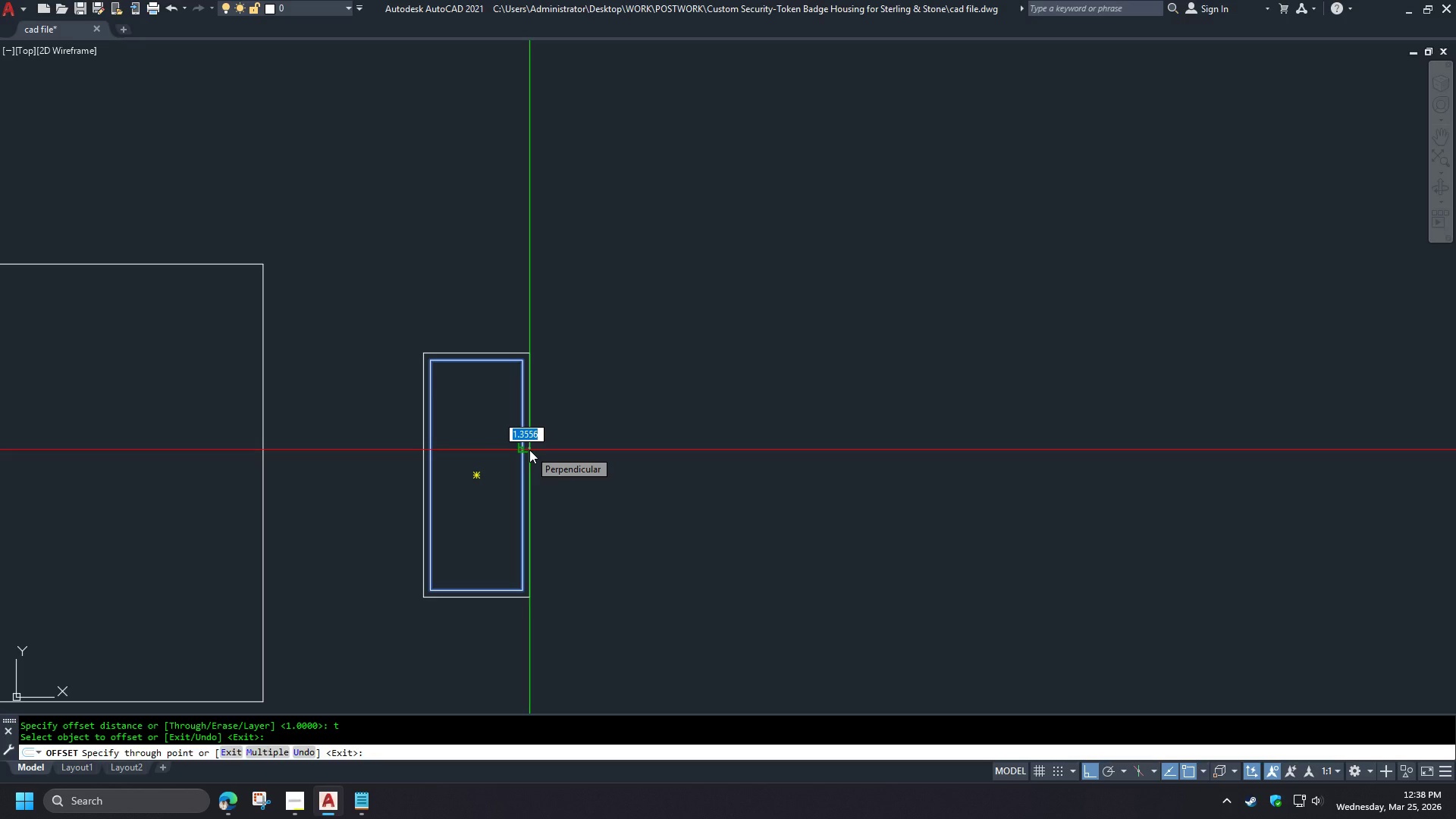 
key(NumpadDecimal)
 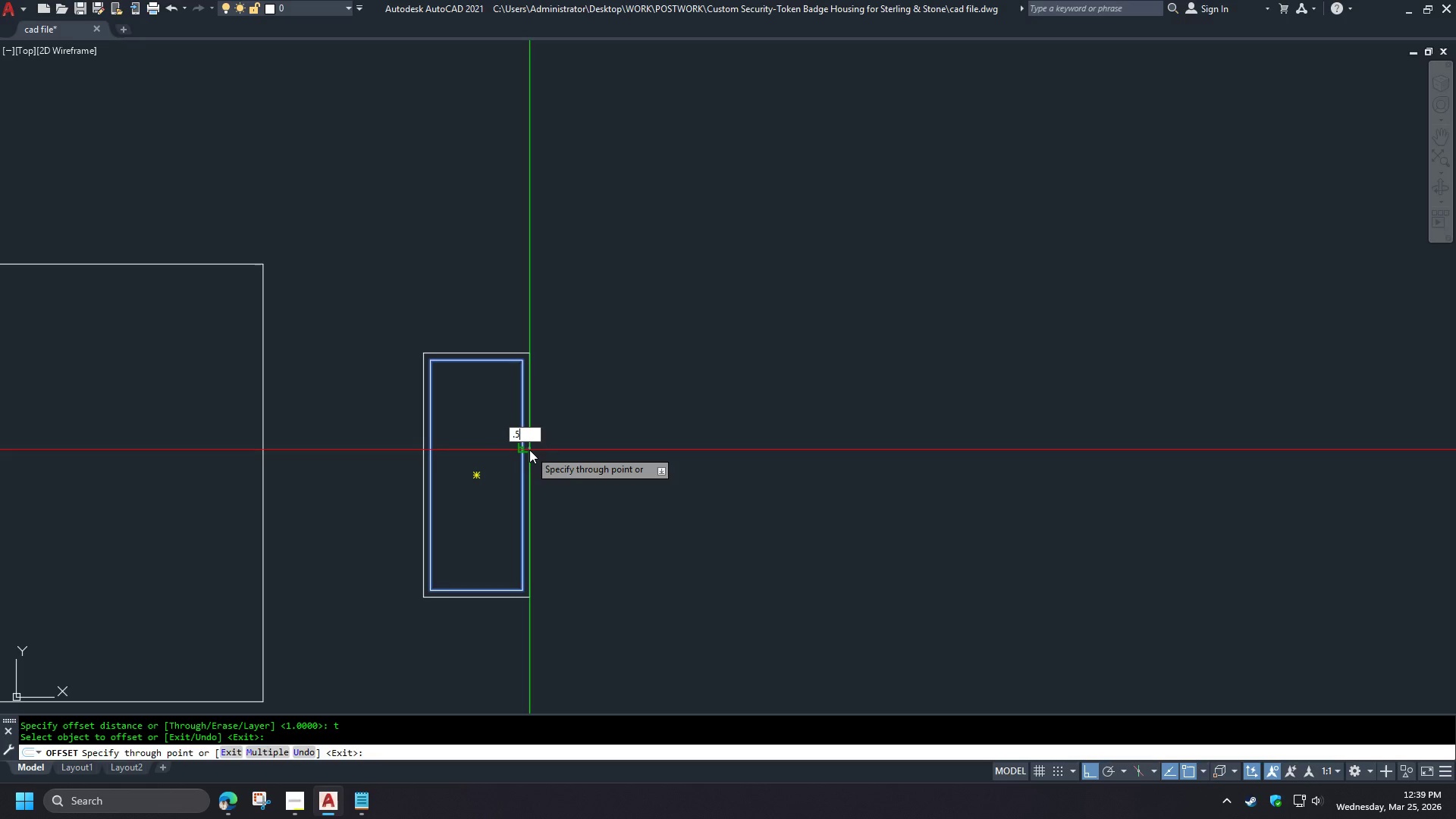 
key(Numpad5)
 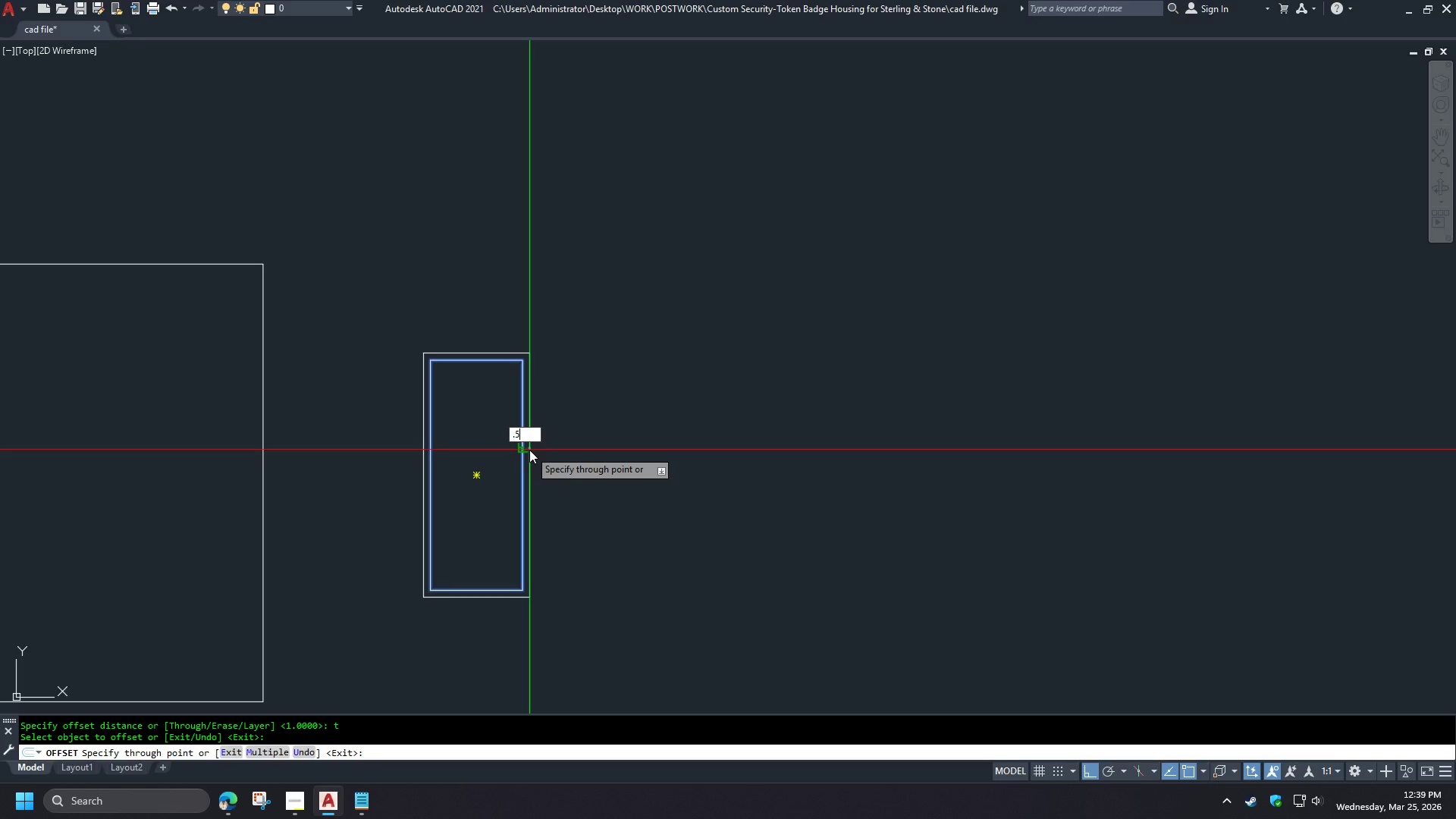 
key(NumpadEnter)
 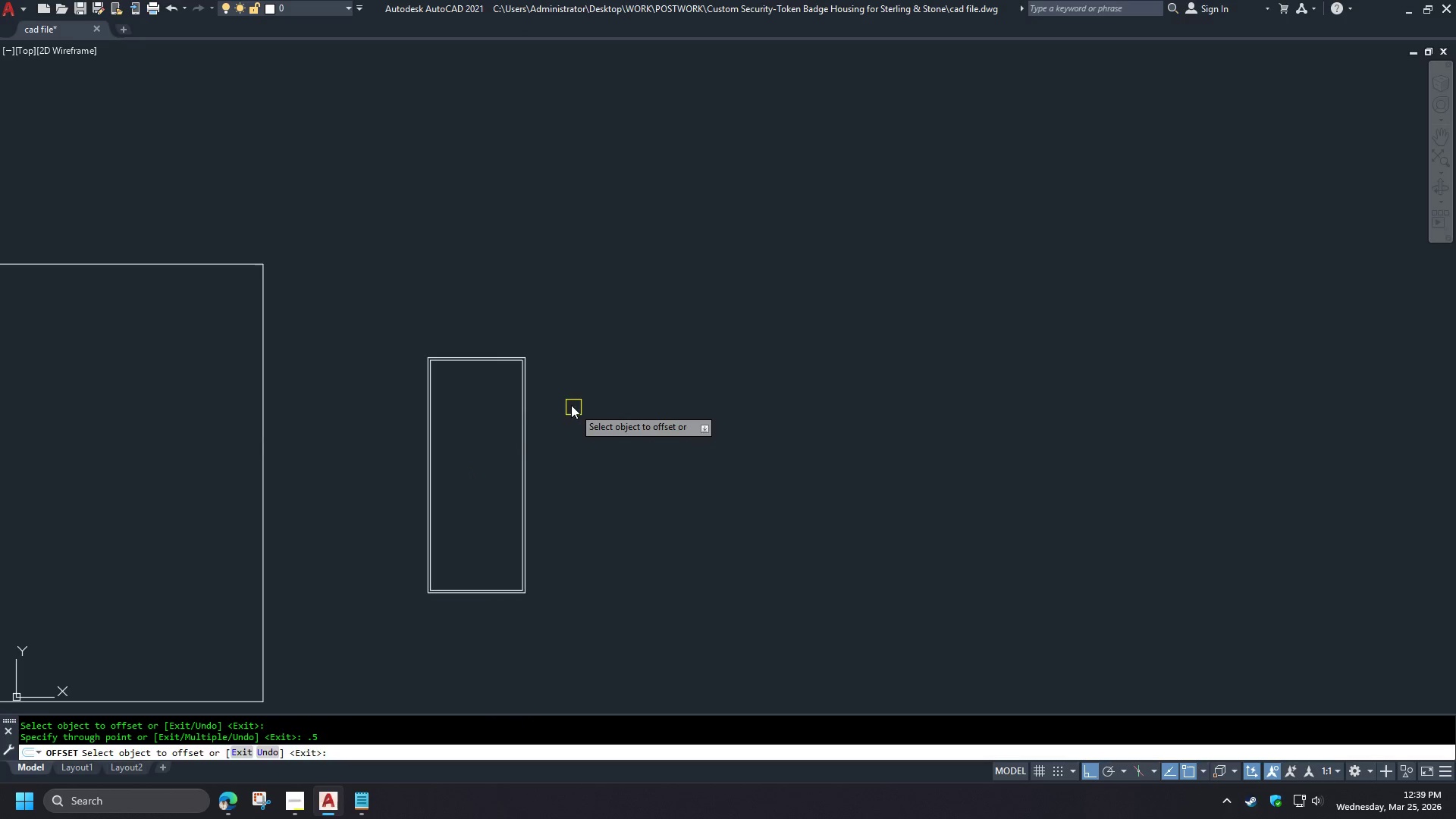 
key(Space)
 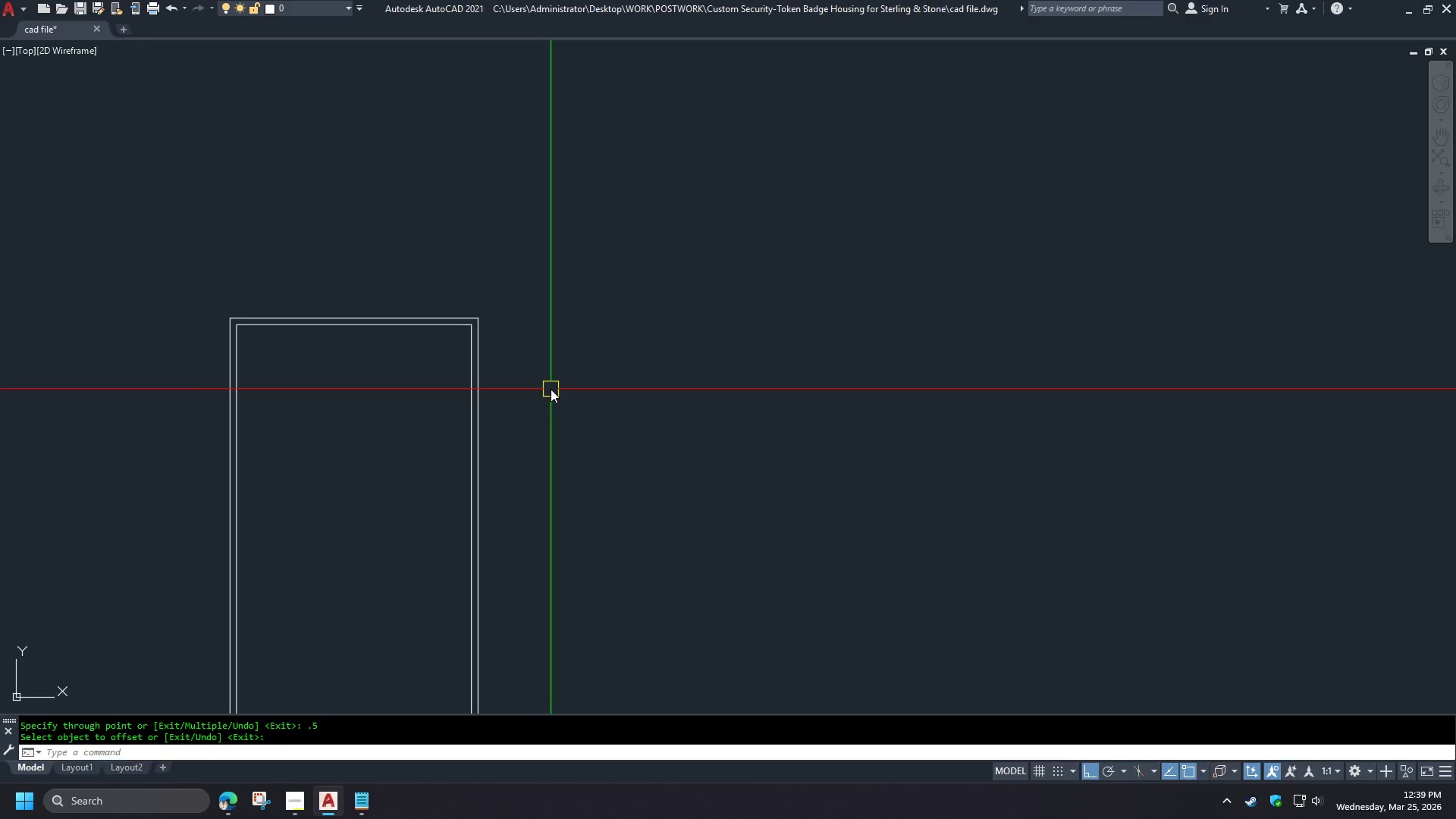 
scroll: coordinate [554, 385], scroll_direction: up, amount: 2.0
 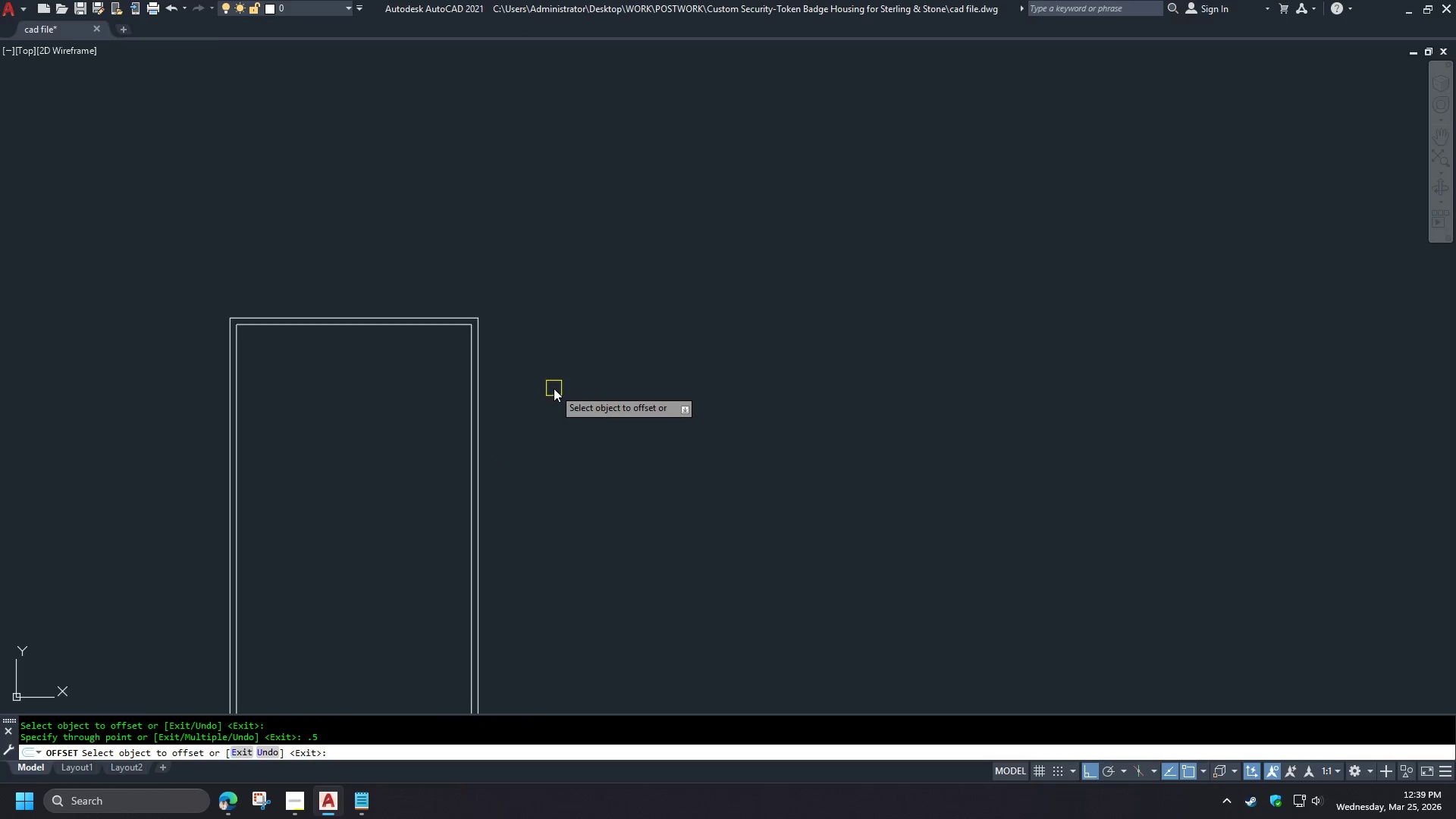 
scroll: coordinate [551, 389], scroll_direction: down, amount: 2.0
 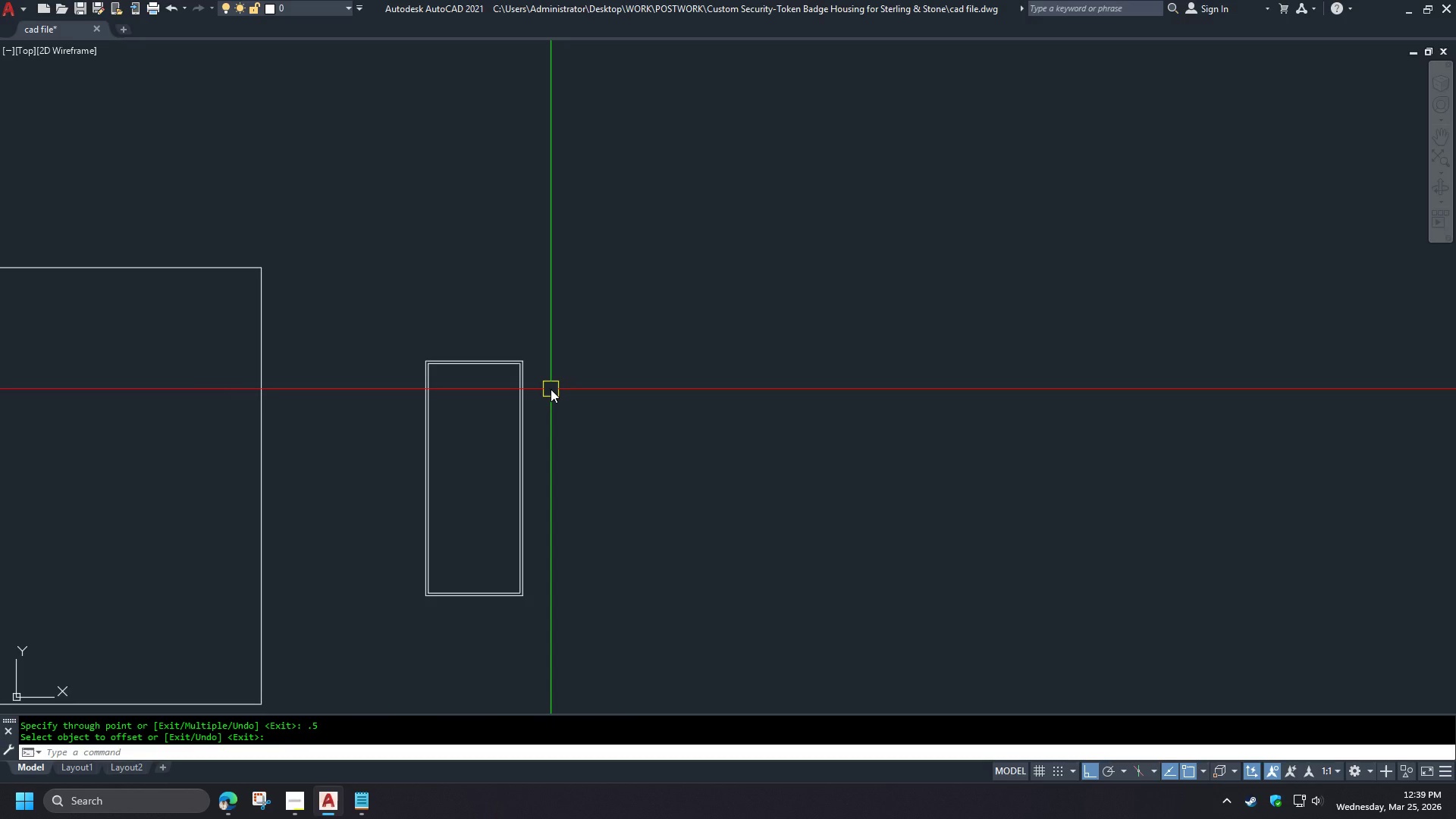 
scroll: coordinate [551, 389], scroll_direction: up, amount: 1.0
 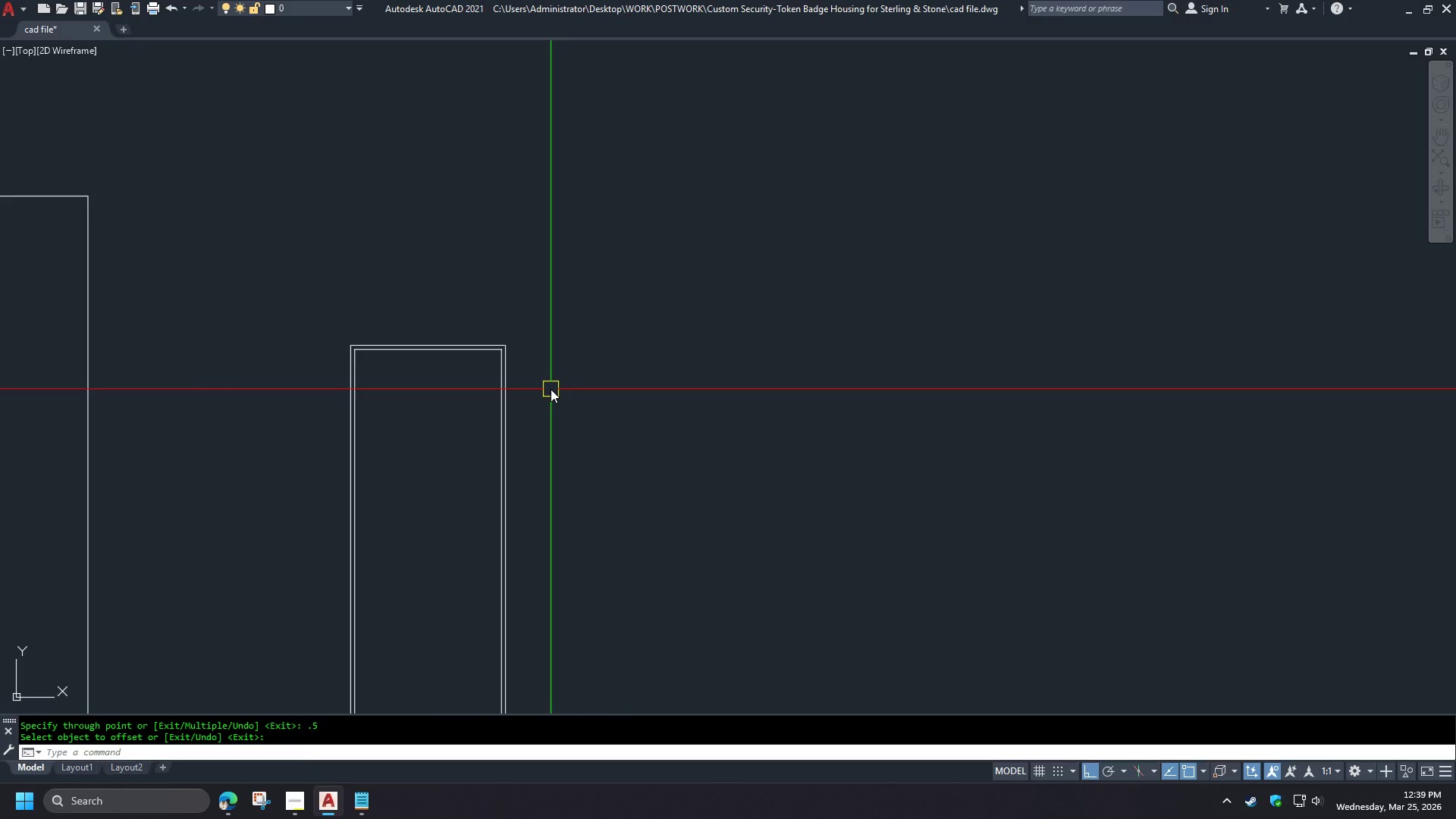 
scroll: coordinate [551, 389], scroll_direction: down, amount: 1.0
 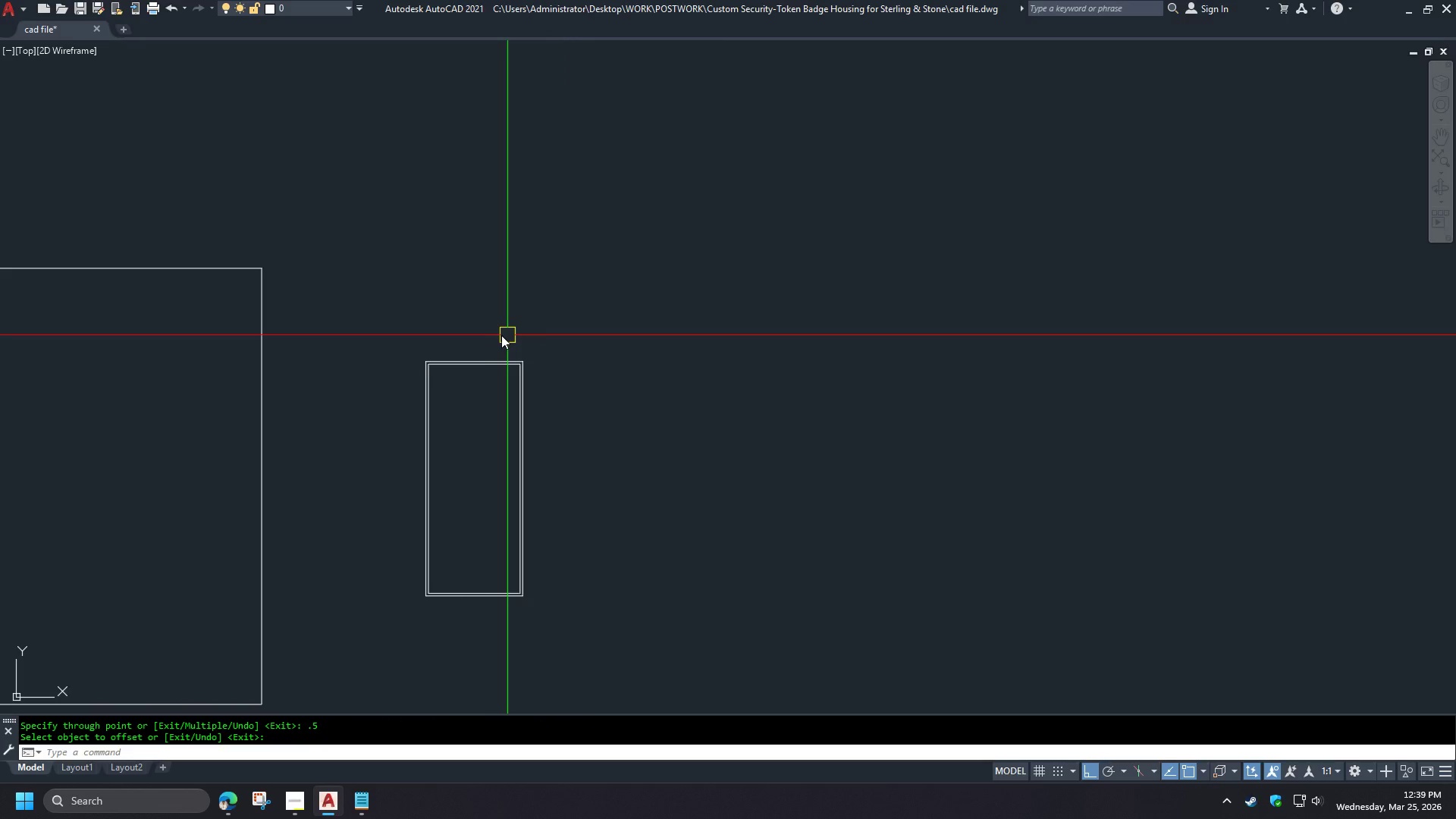 
wait(17.49)
 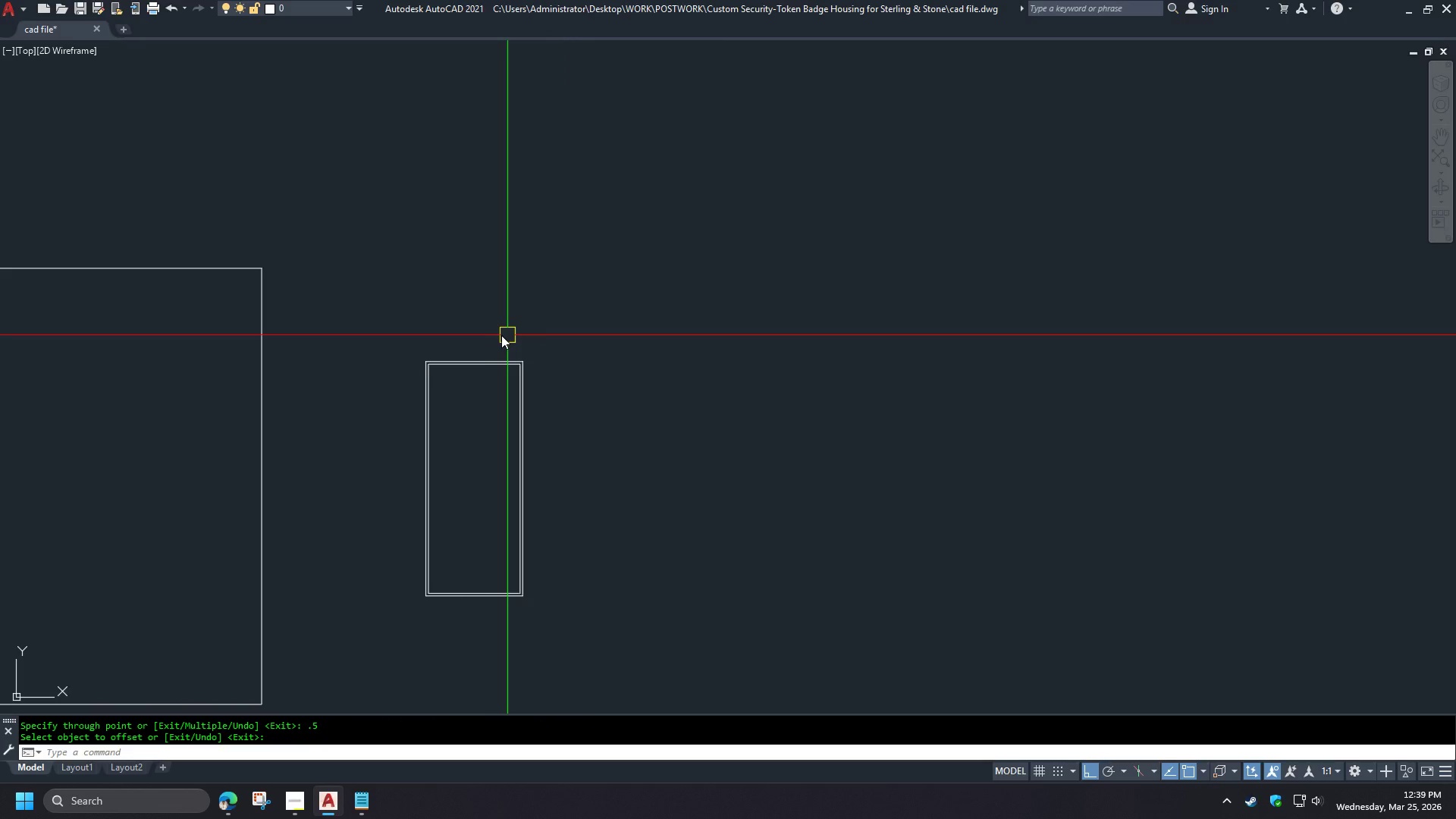 
scroll: coordinate [494, 336], scroll_direction: up, amount: 1.0
 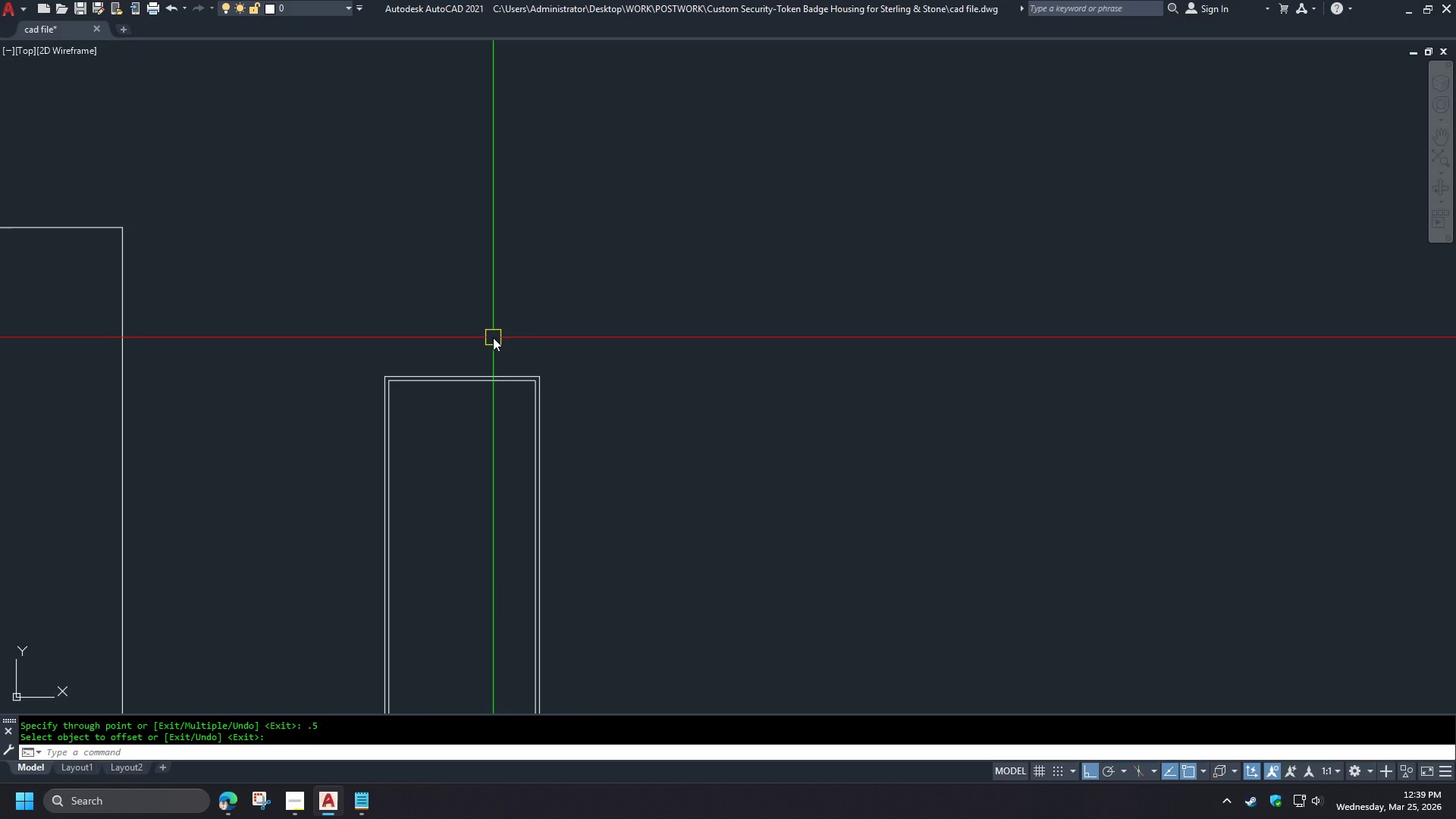 
key(Space)
 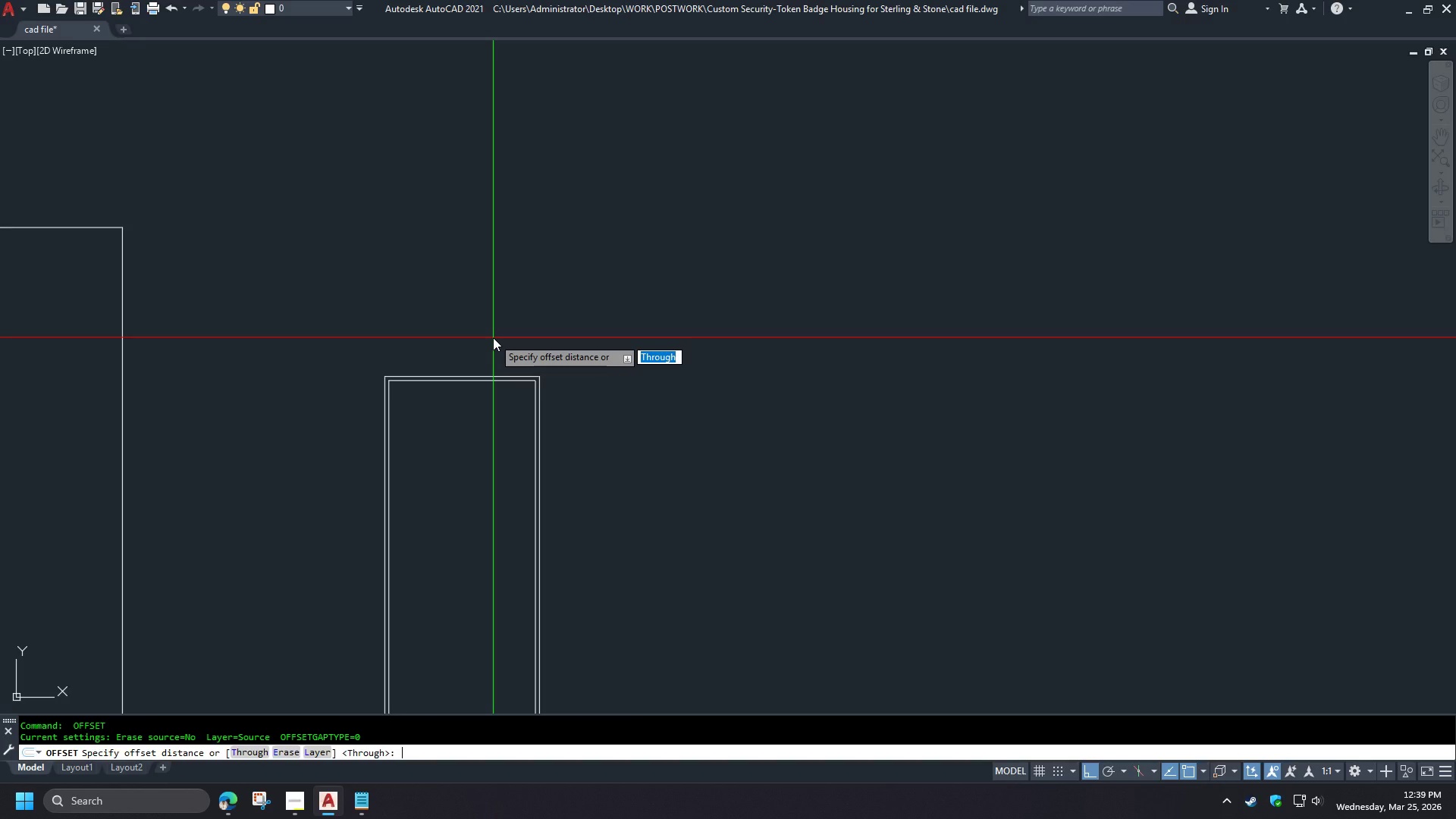 
wait(22.23)
 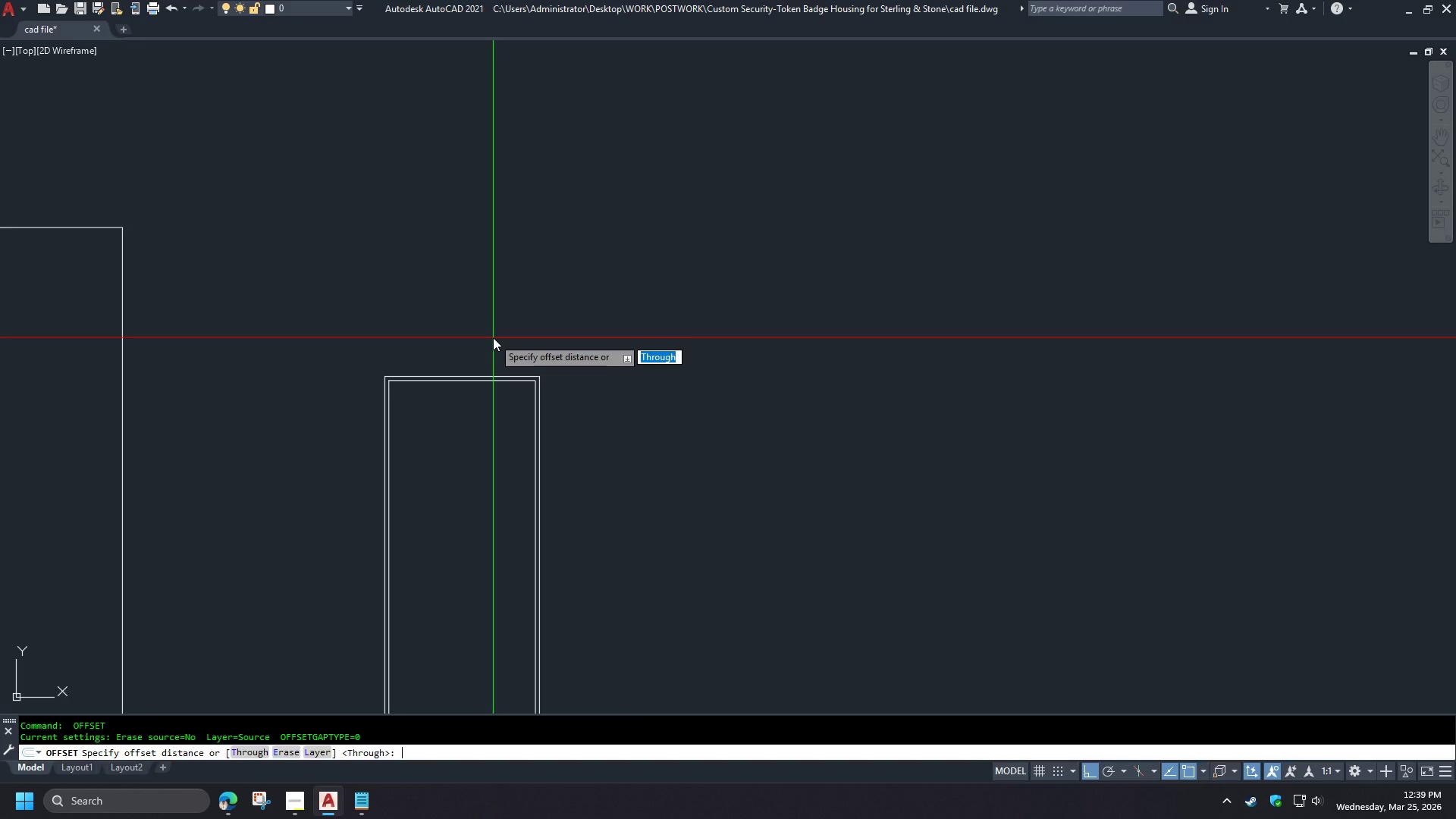 
left_click([460, 372])
 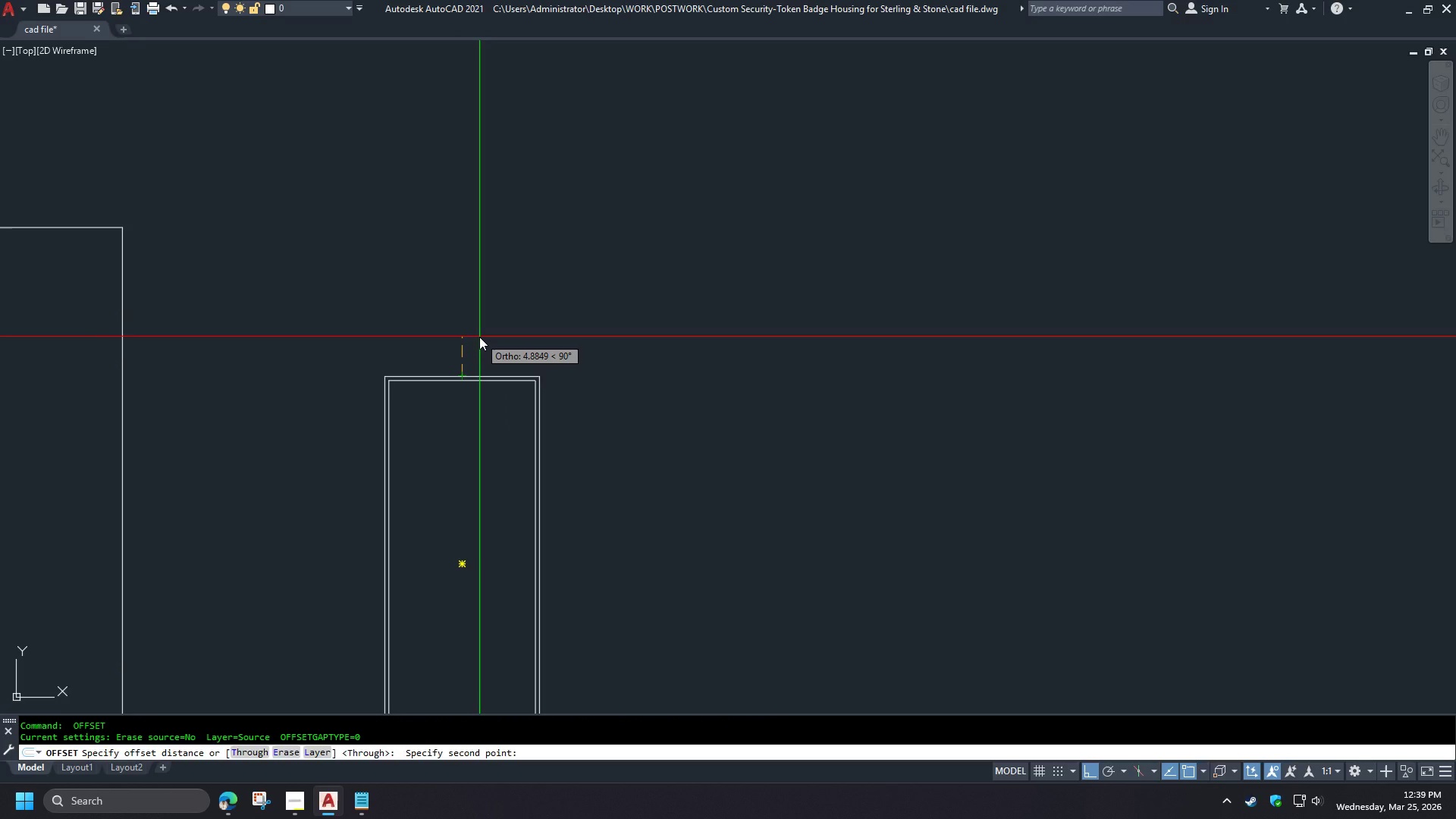 
key(Escape)
 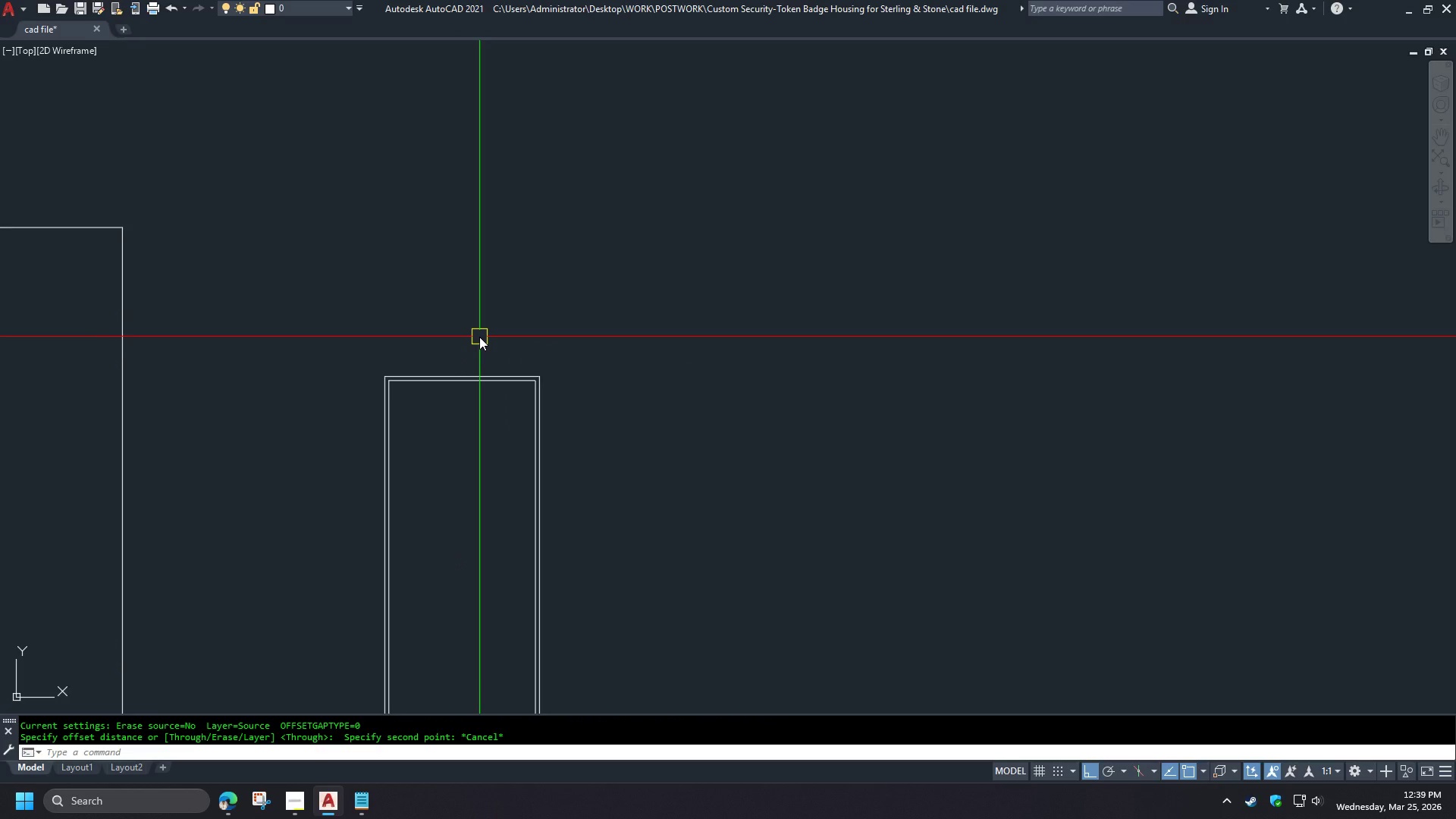 
key(C)
 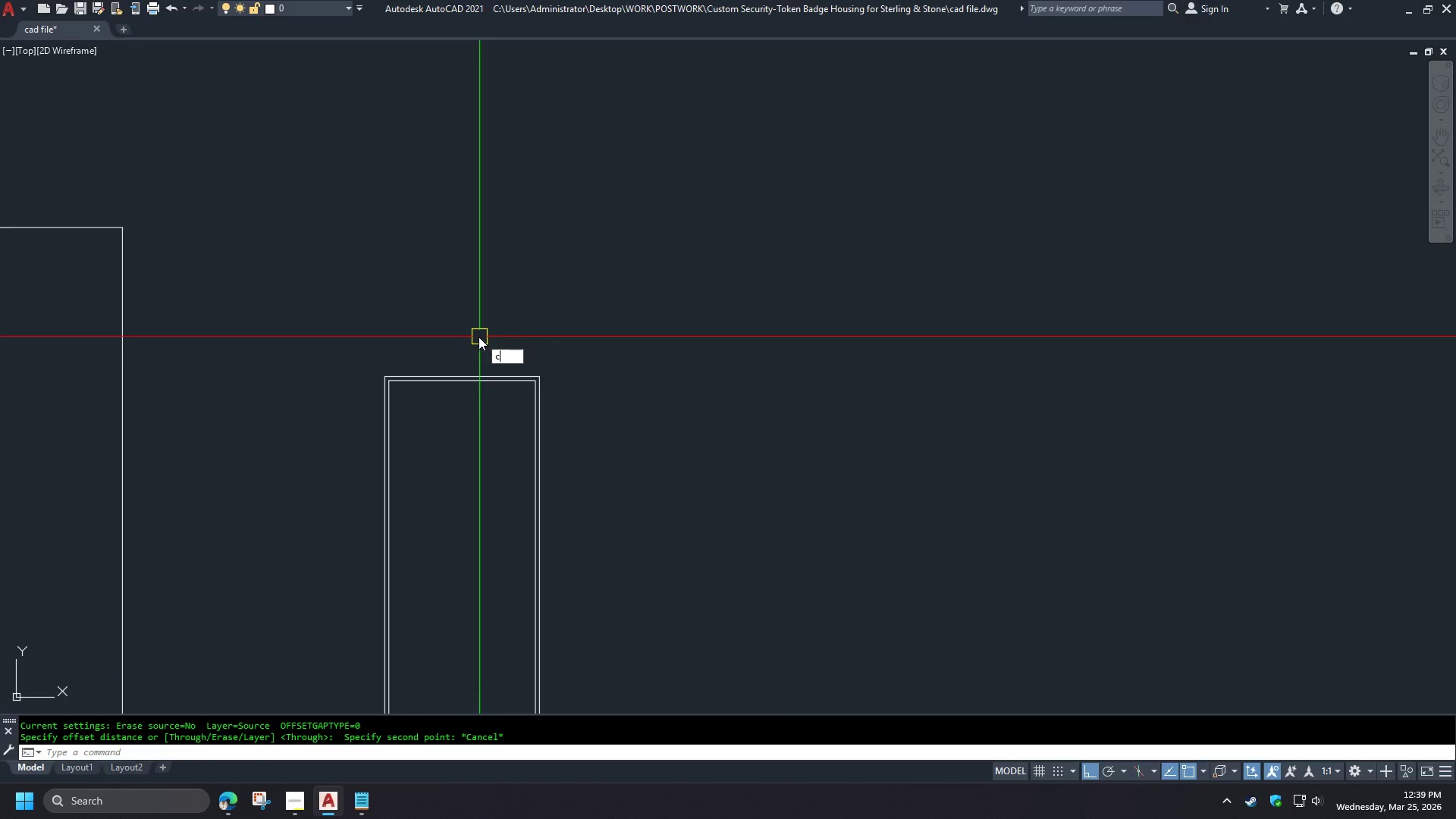 
key(Space)
 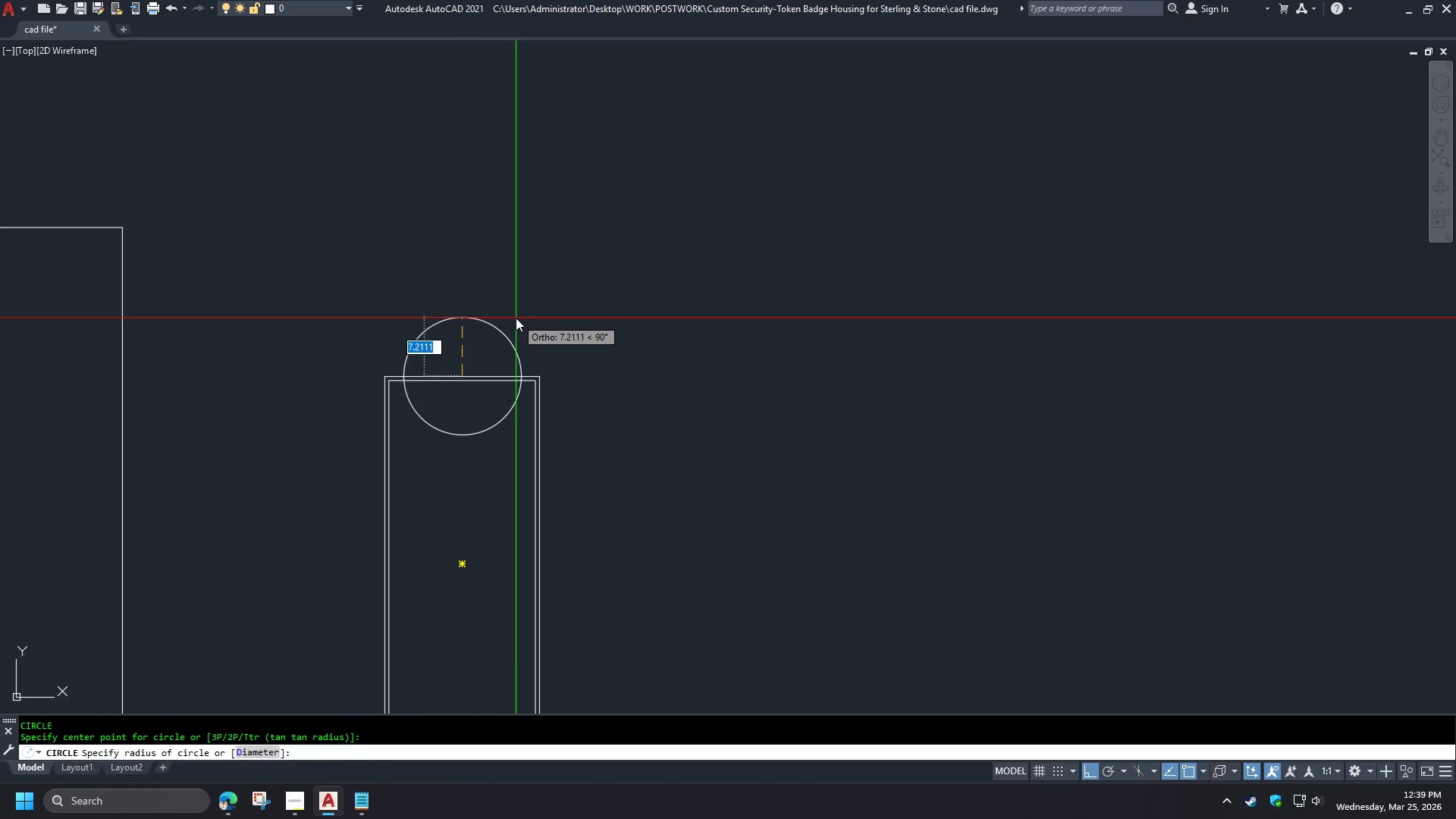 
type(d 15)
key(NumpadEnter)
type(tr)
 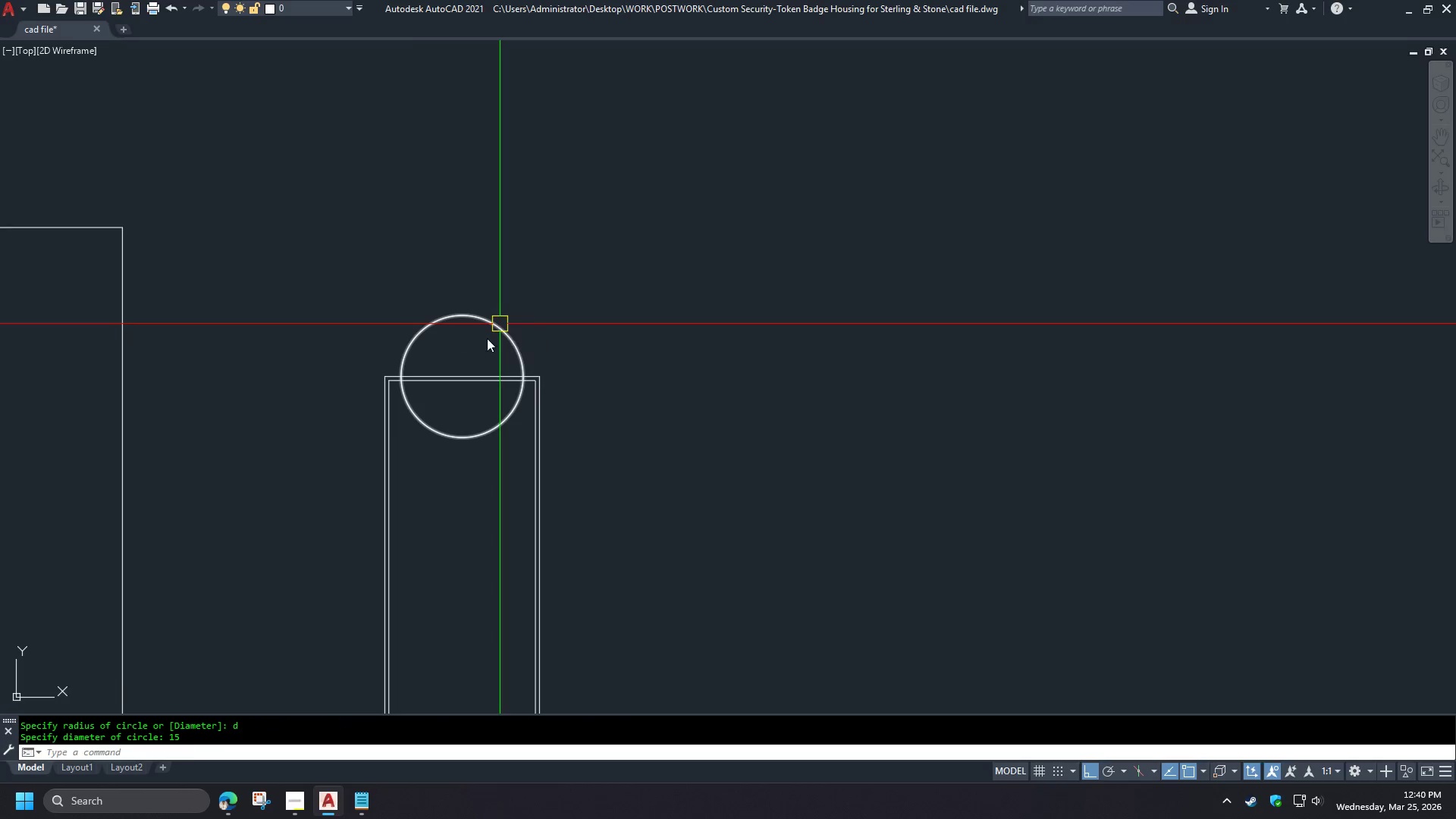 
key(Space)
 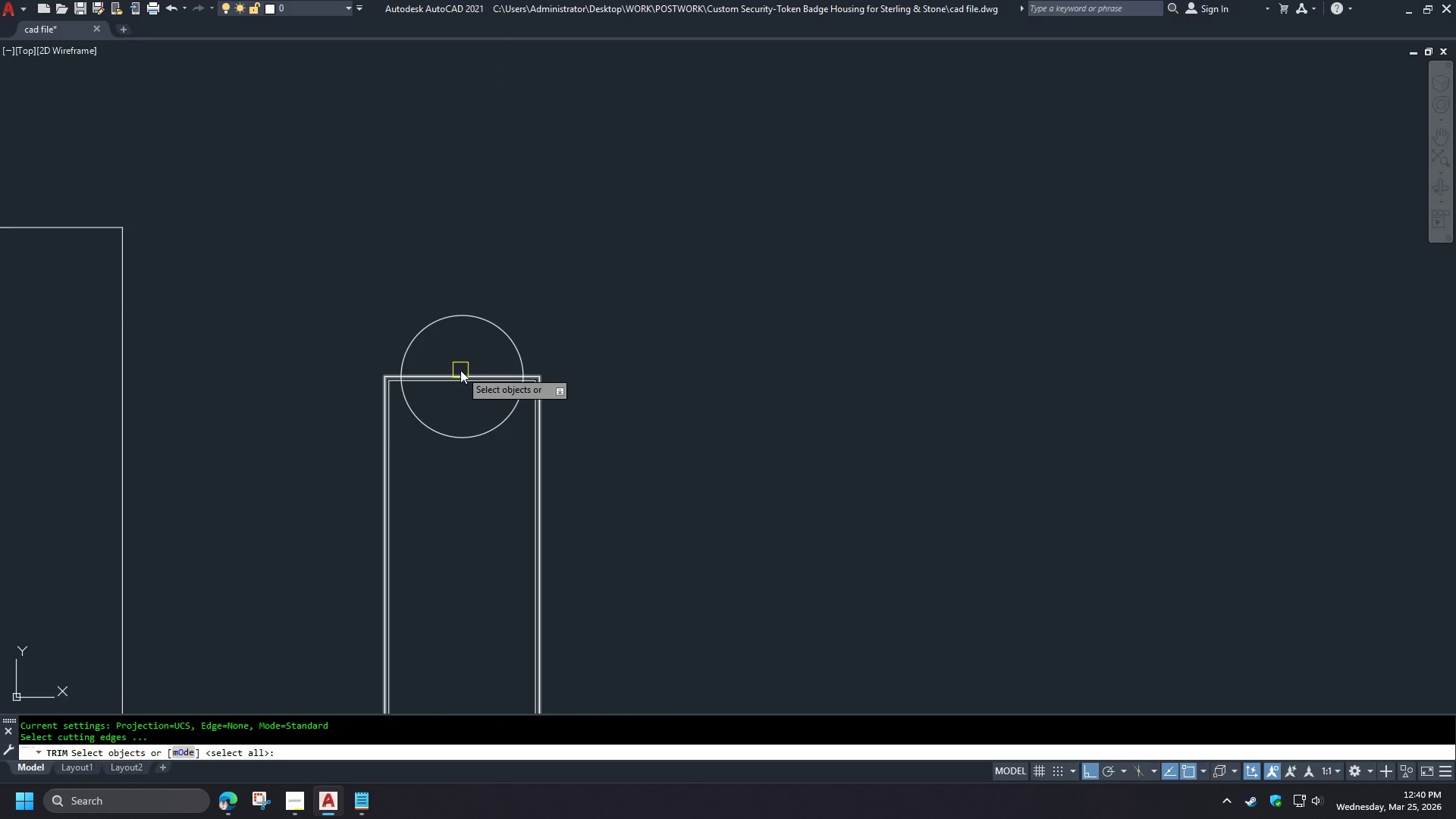 
left_click([460, 370])
 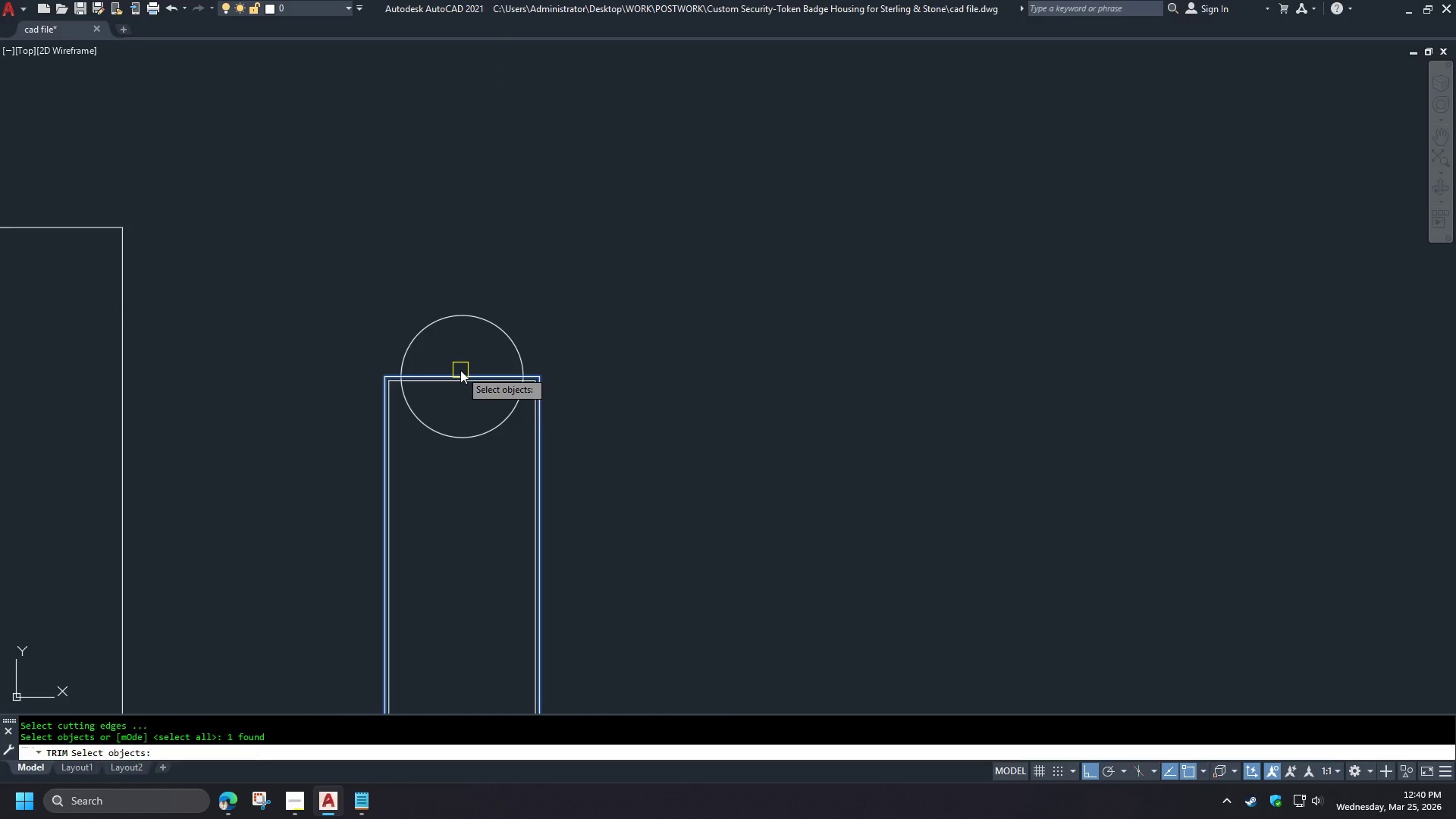 
key(Space)
 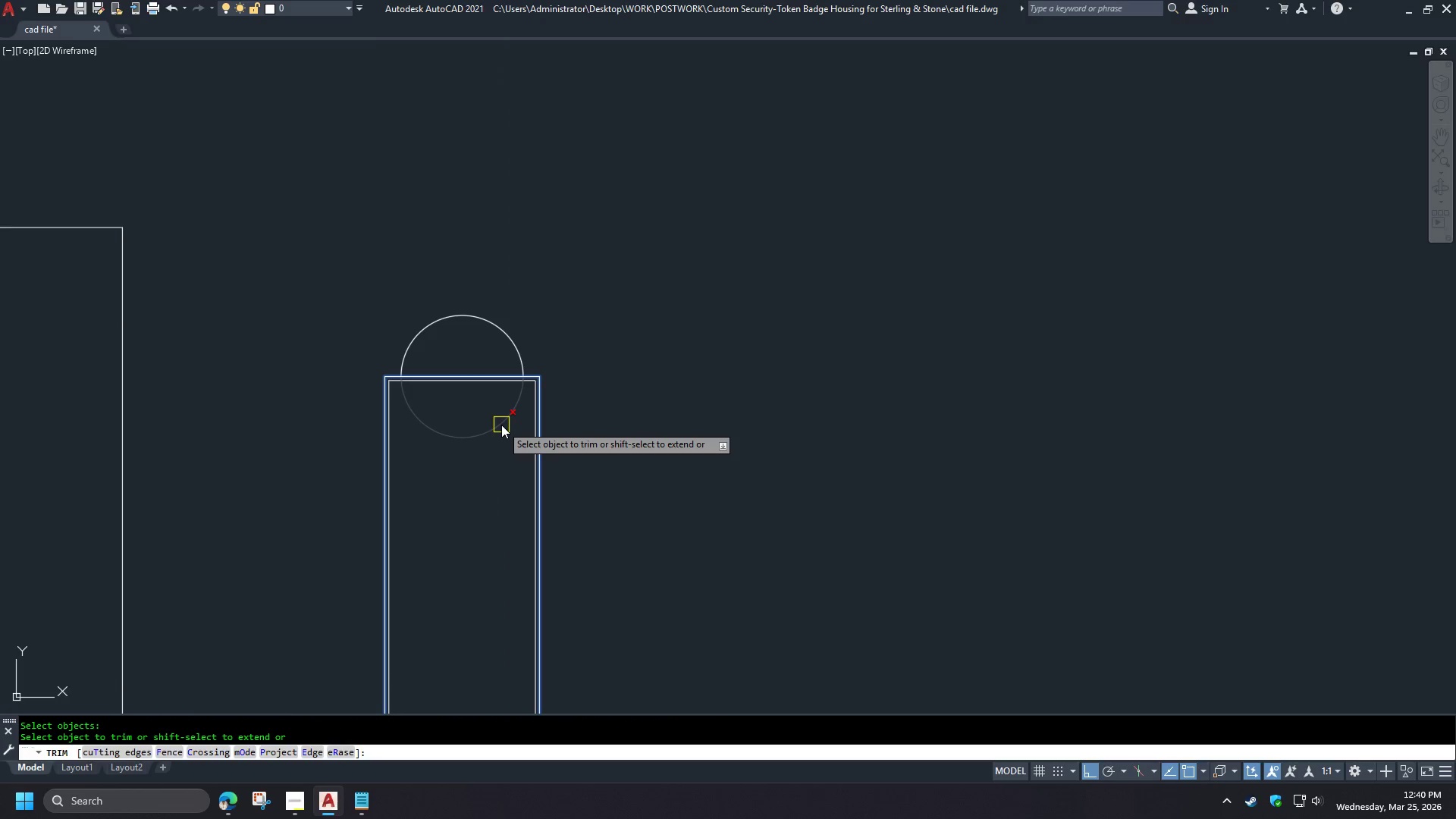 
left_click([501, 425])
 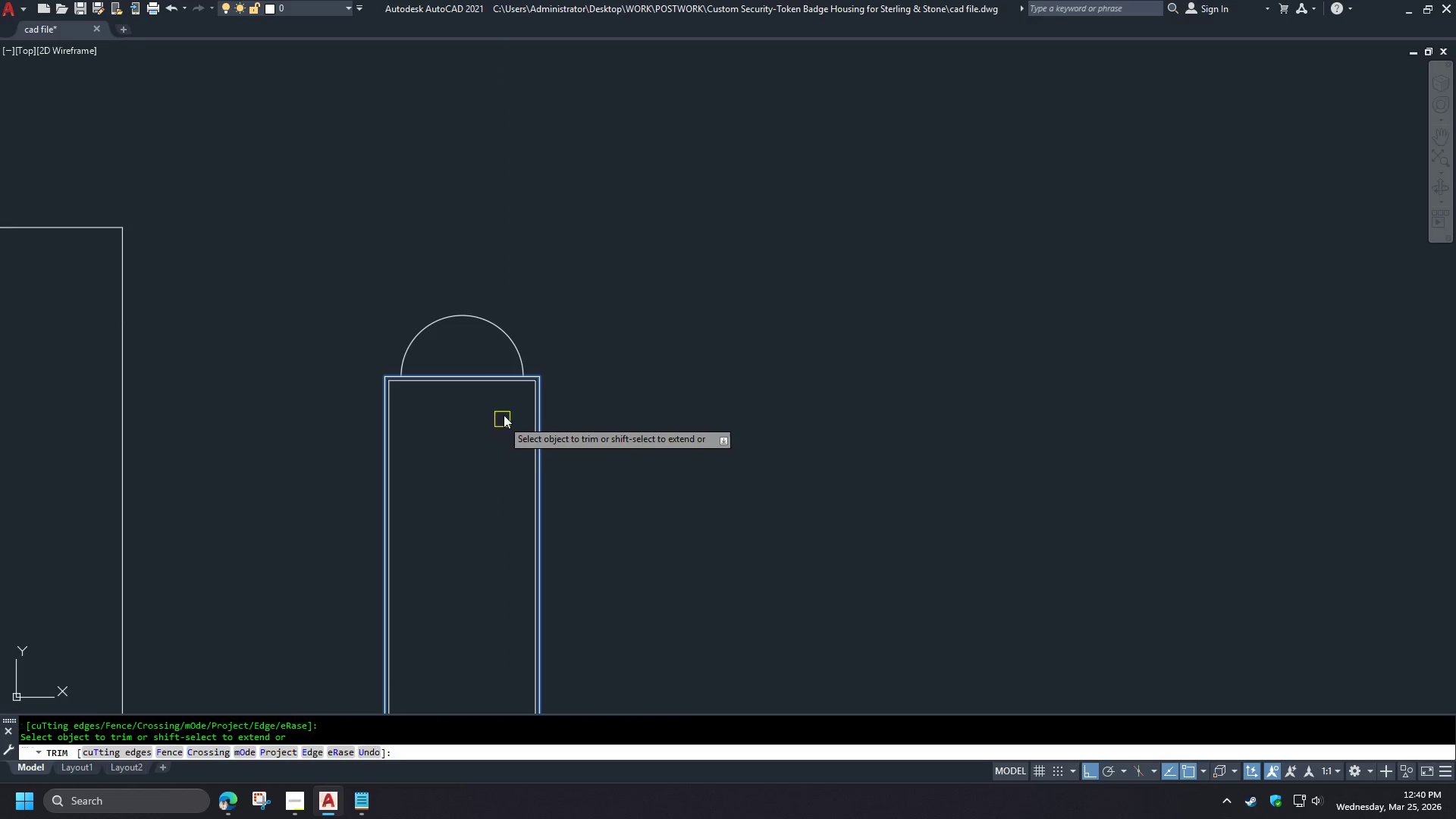 
key(Space)
 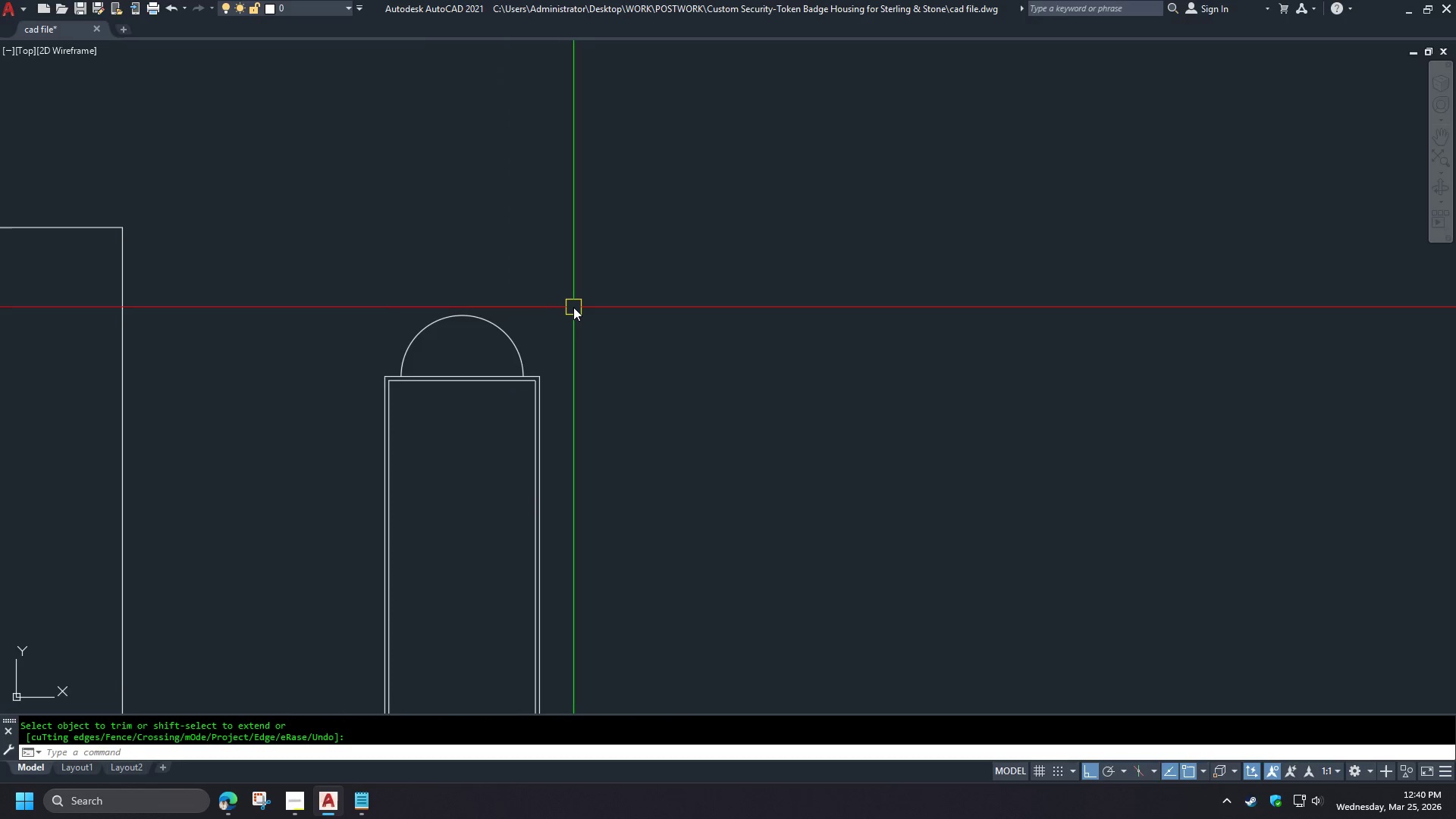 
scroll: coordinate [574, 307], scroll_direction: down, amount: 1.0
 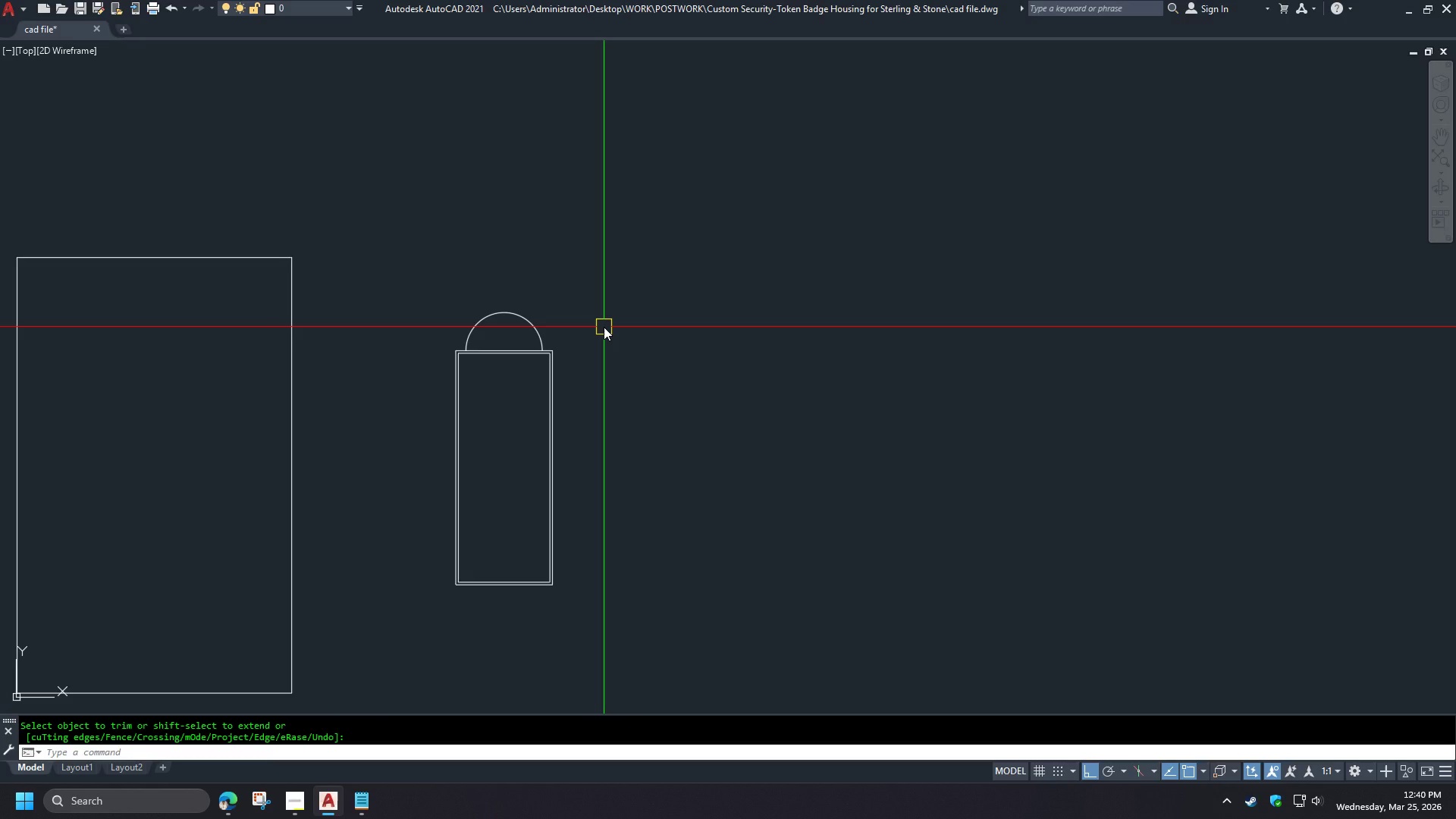 
wait(37.31)
 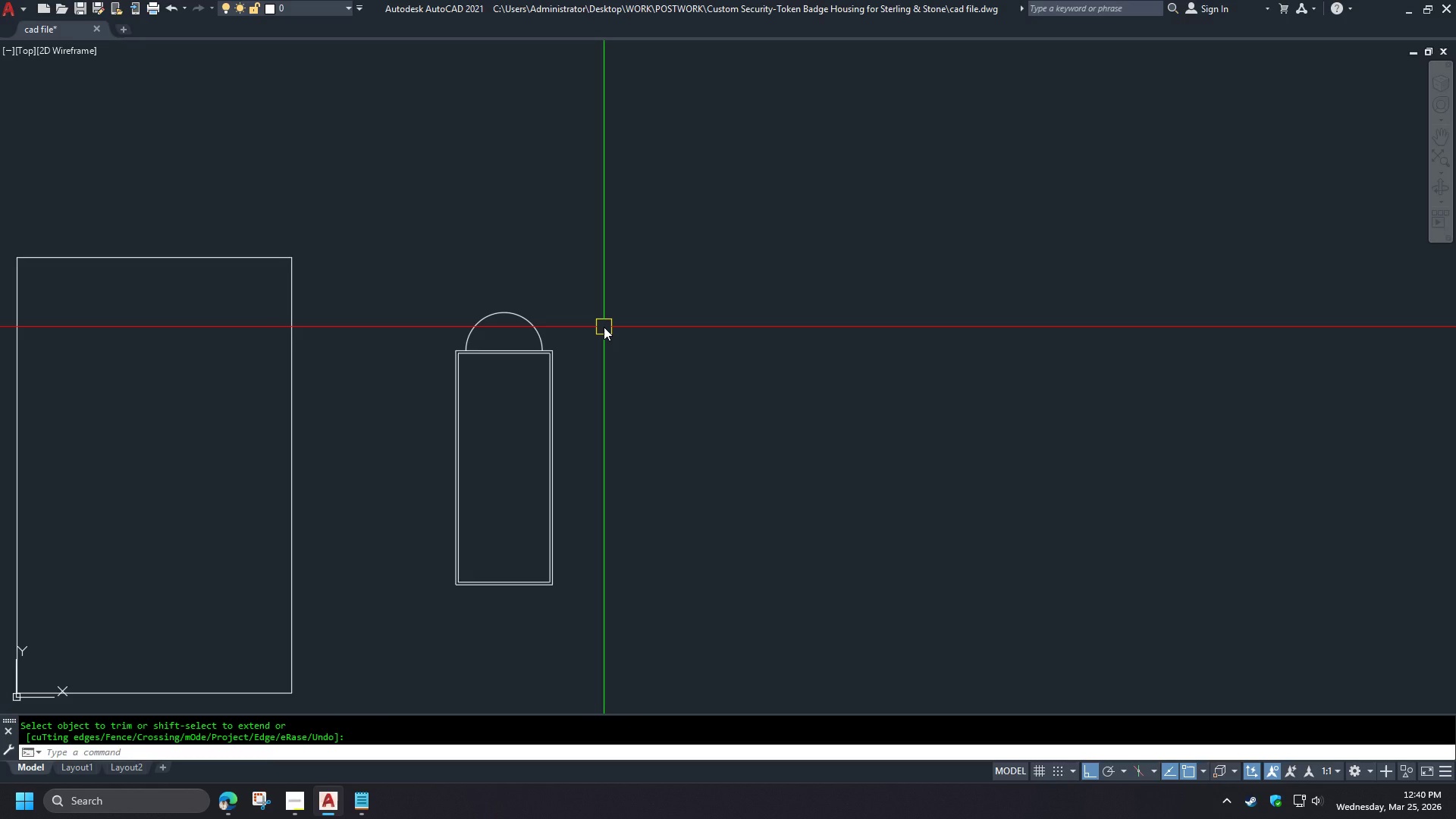 
scroll: coordinate [502, 326], scroll_direction: up, amount: 2.0
 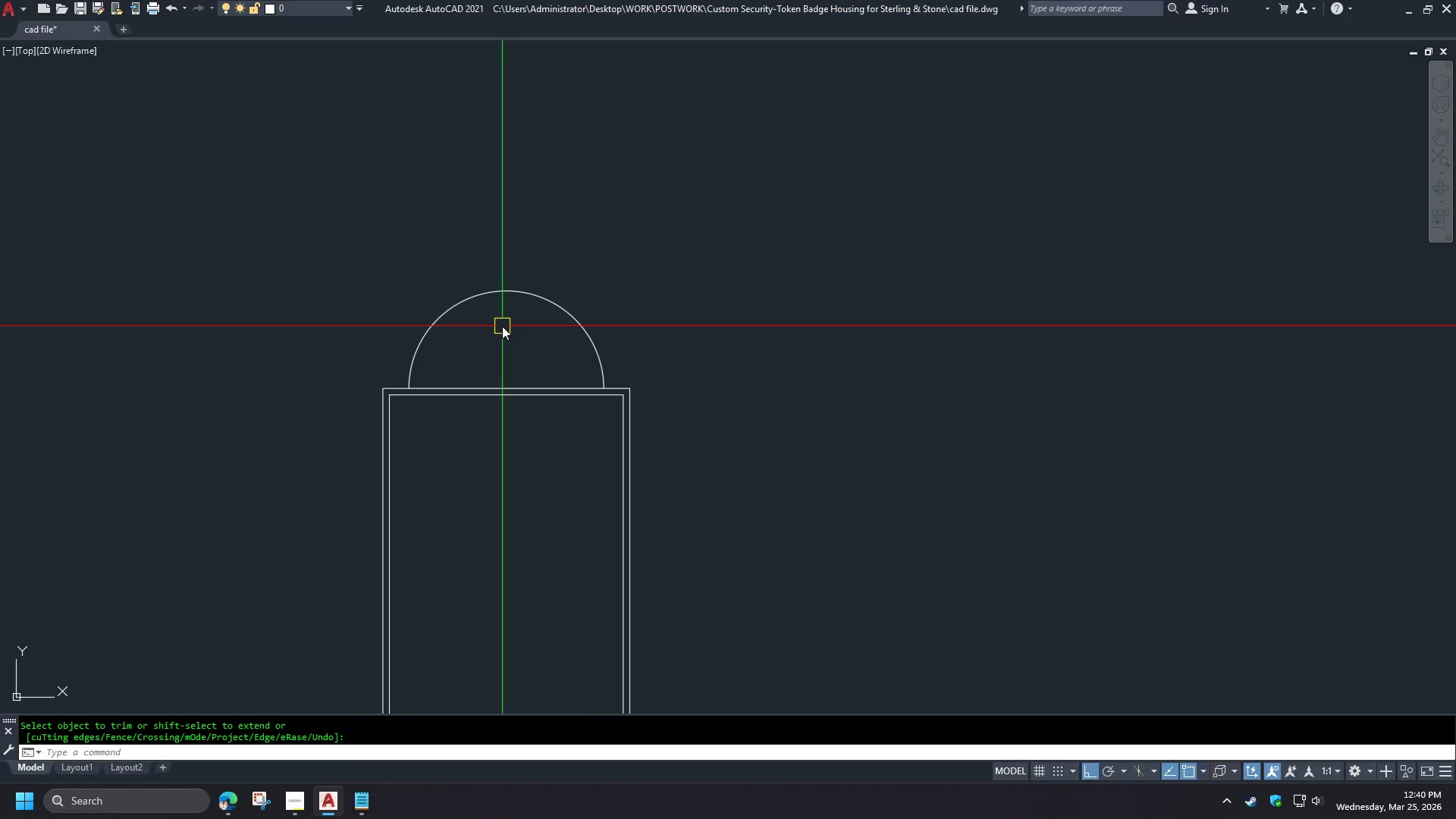 
scroll: coordinate [664, 343], scroll_direction: down, amount: 4.0
 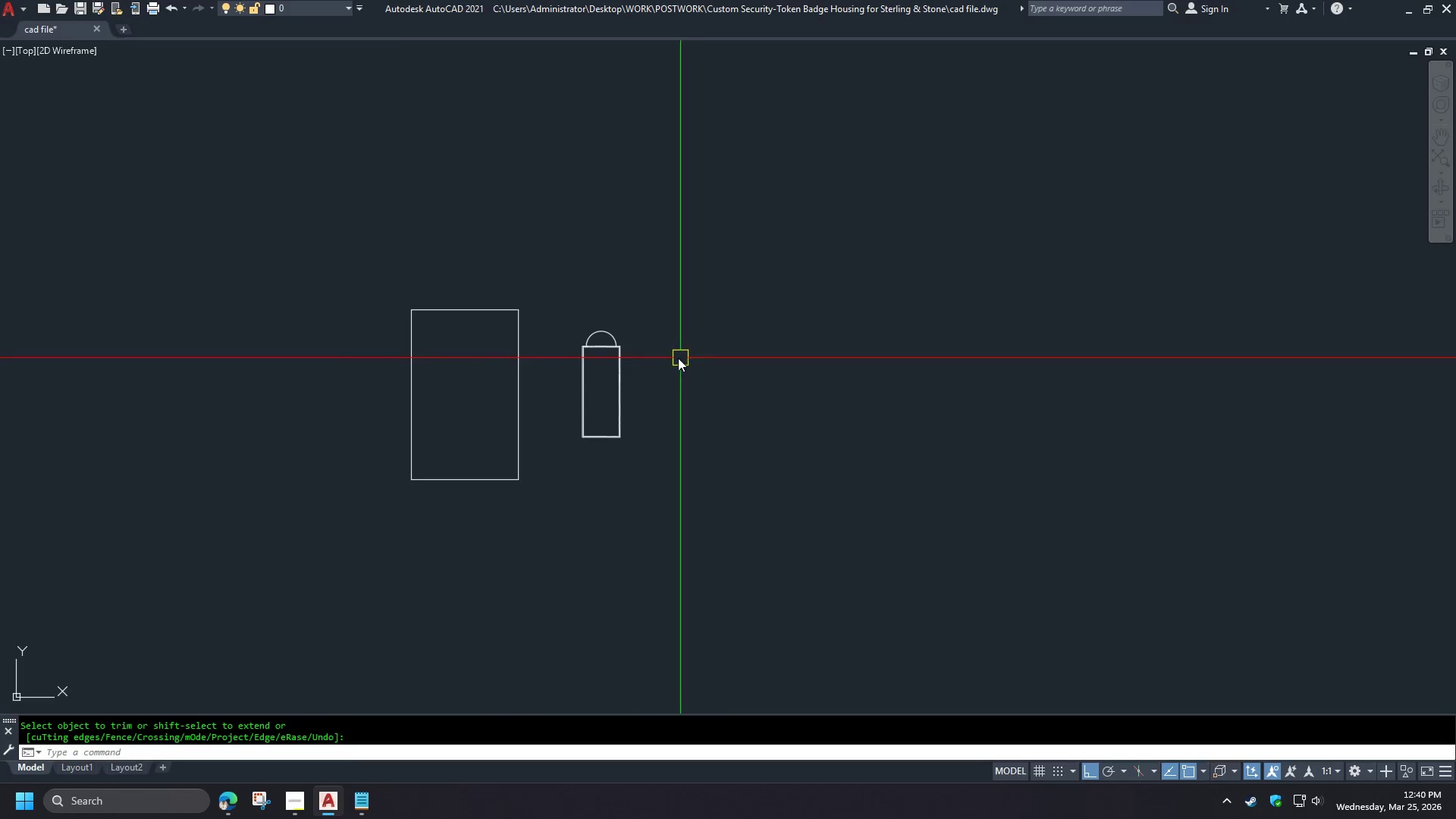 
scroll: coordinate [535, 362], scroll_direction: up, amount: 2.0
 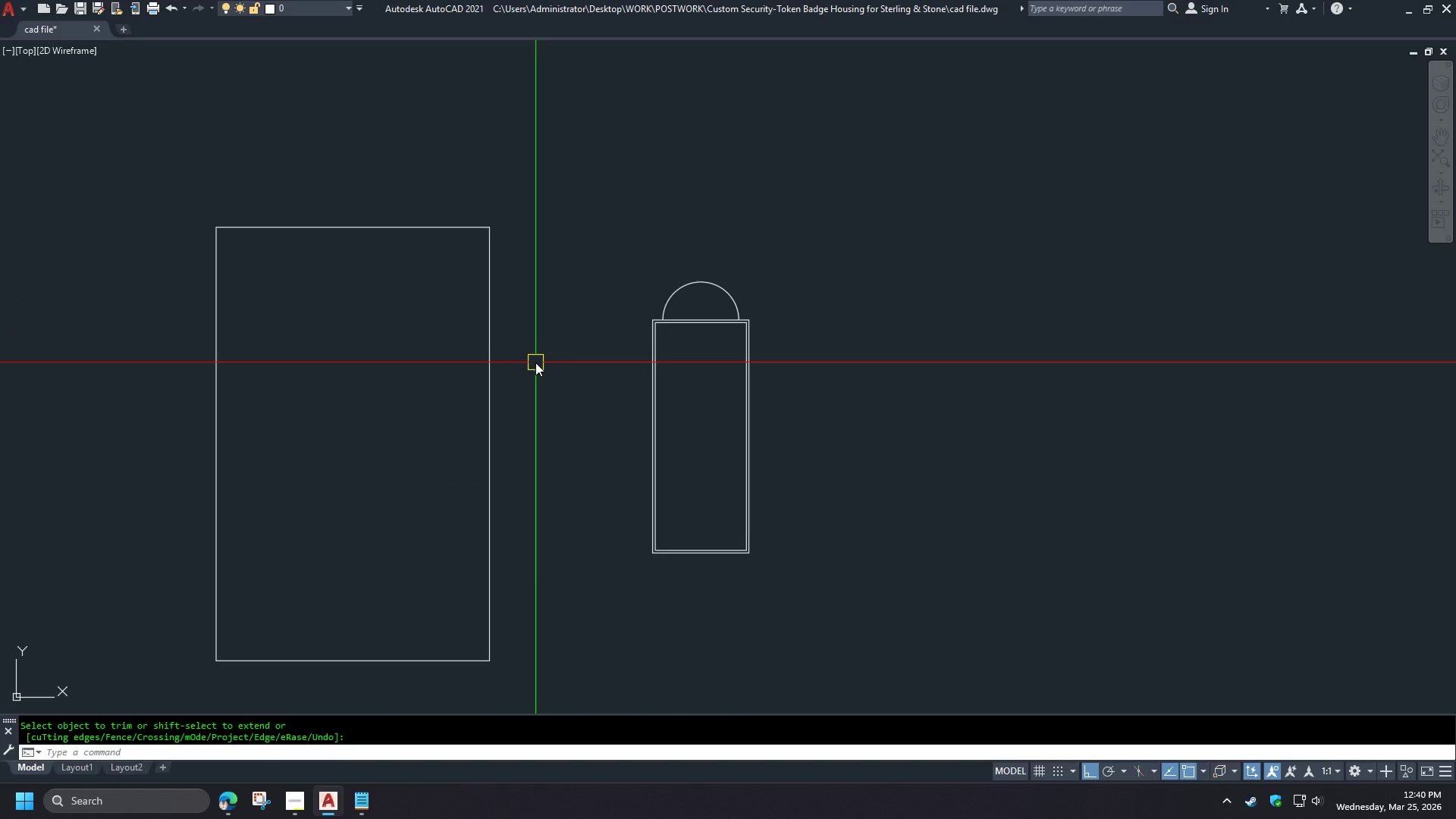 
type(tr )
 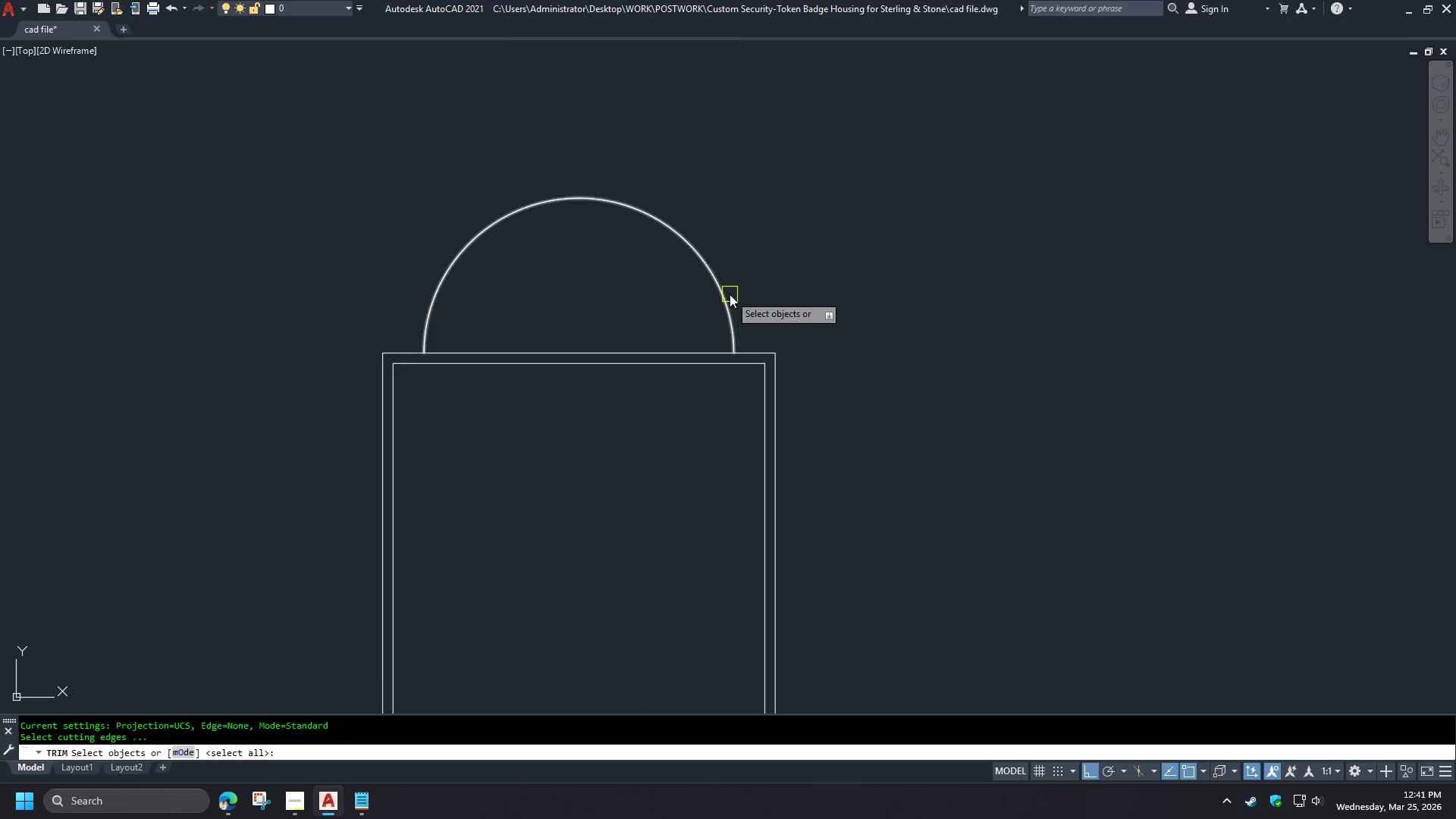 
left_click([730, 294])
 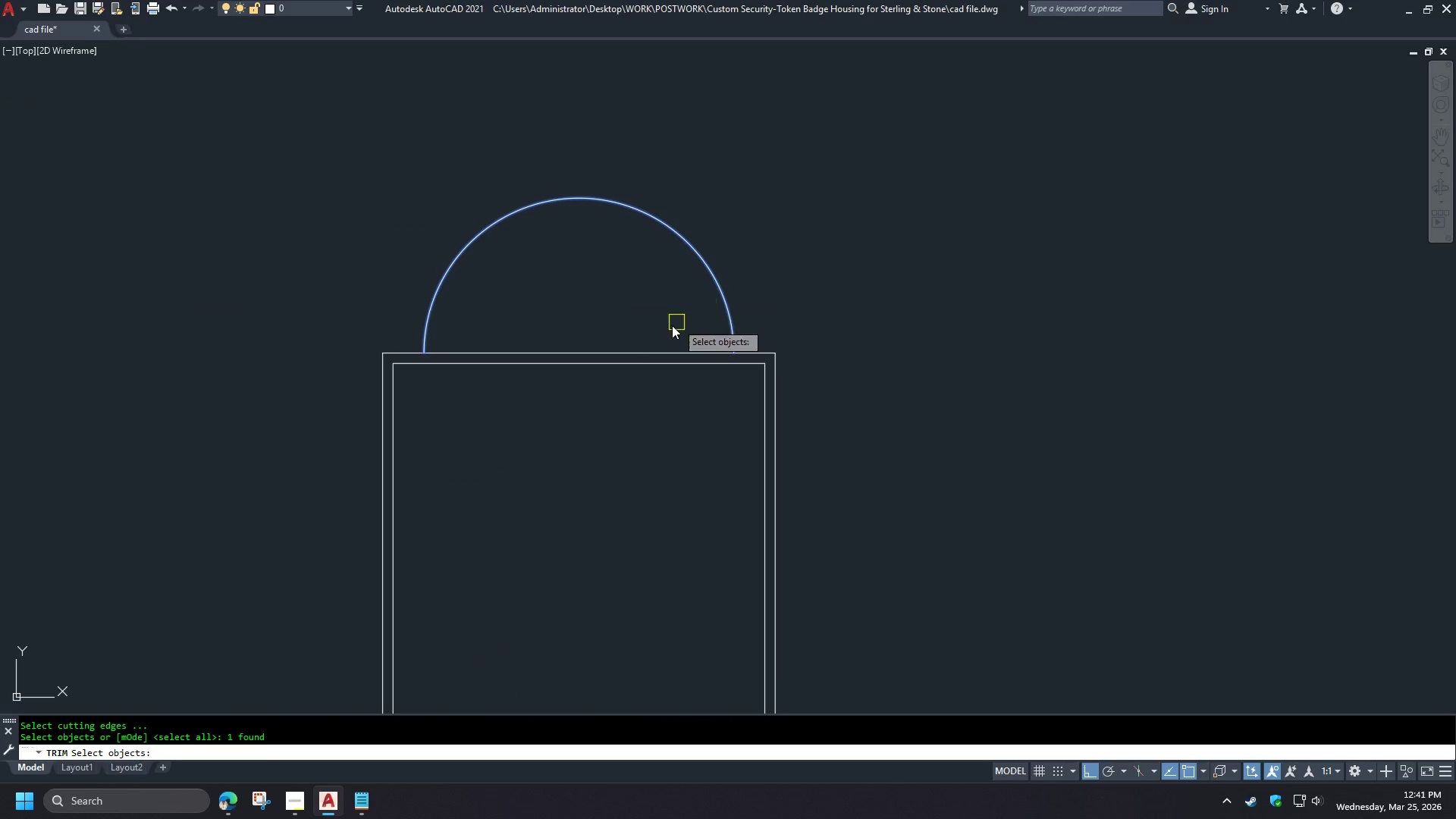 
key(Space)
 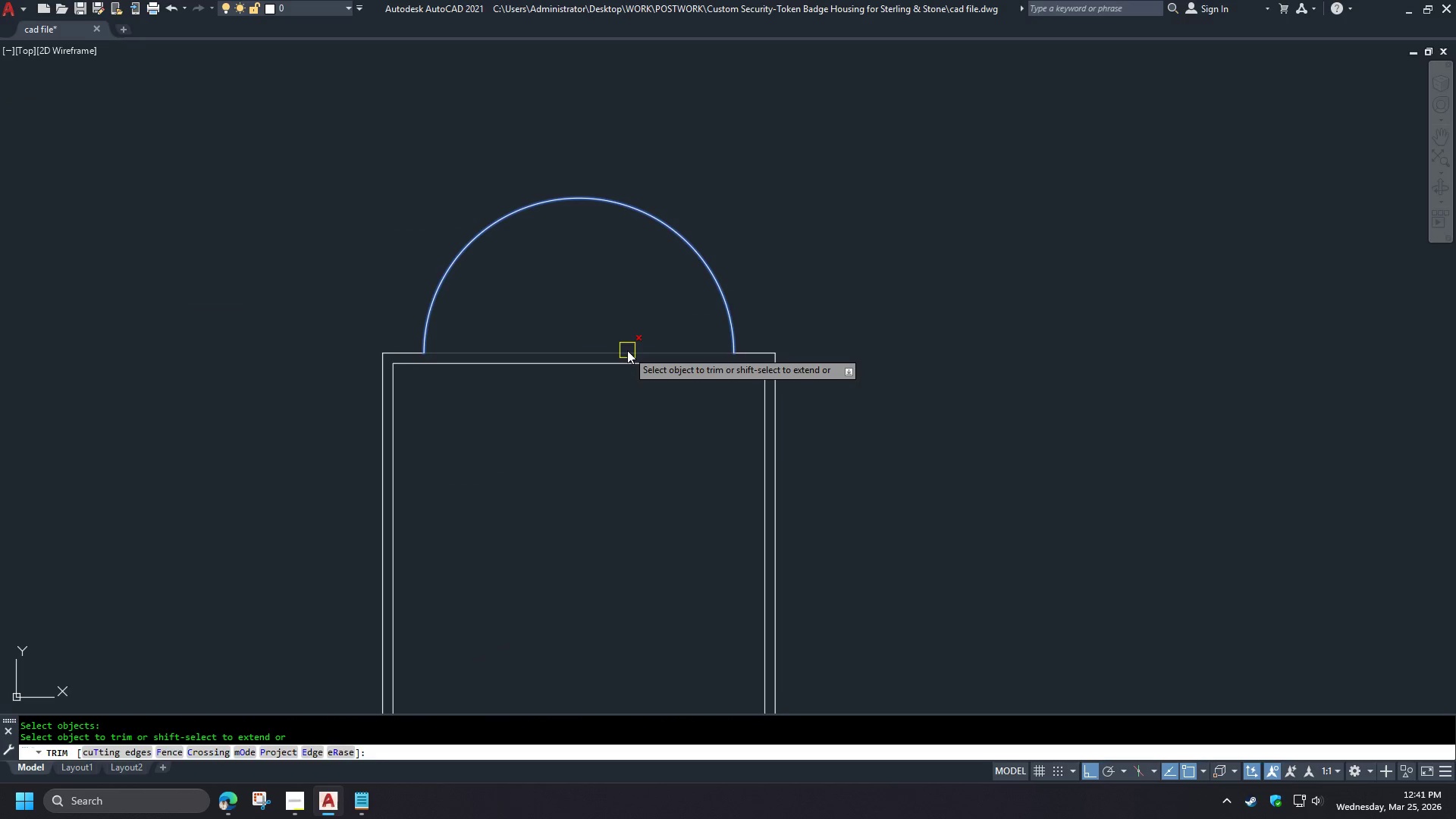 
left_click([627, 350])
 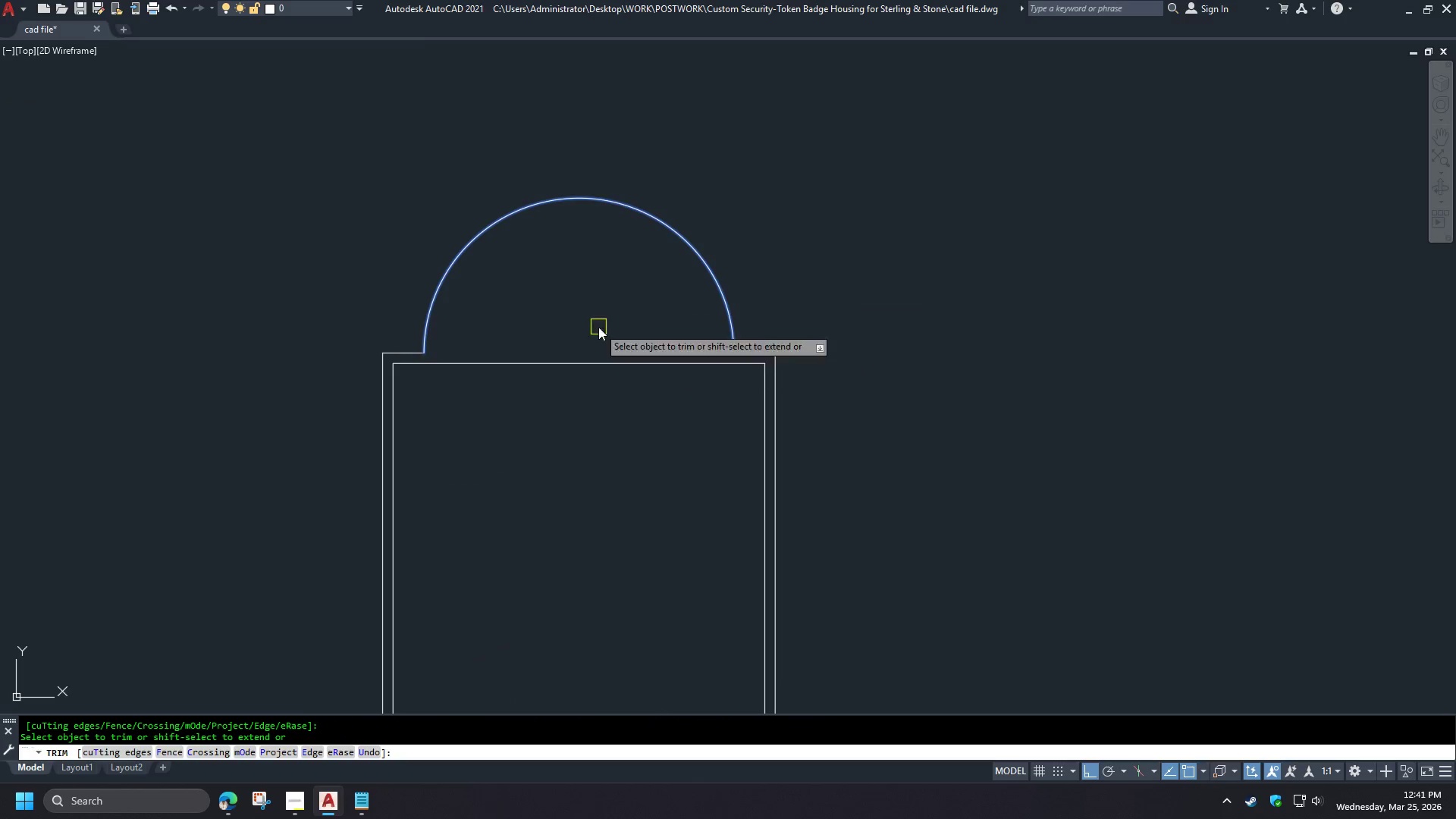 
key(Space)
 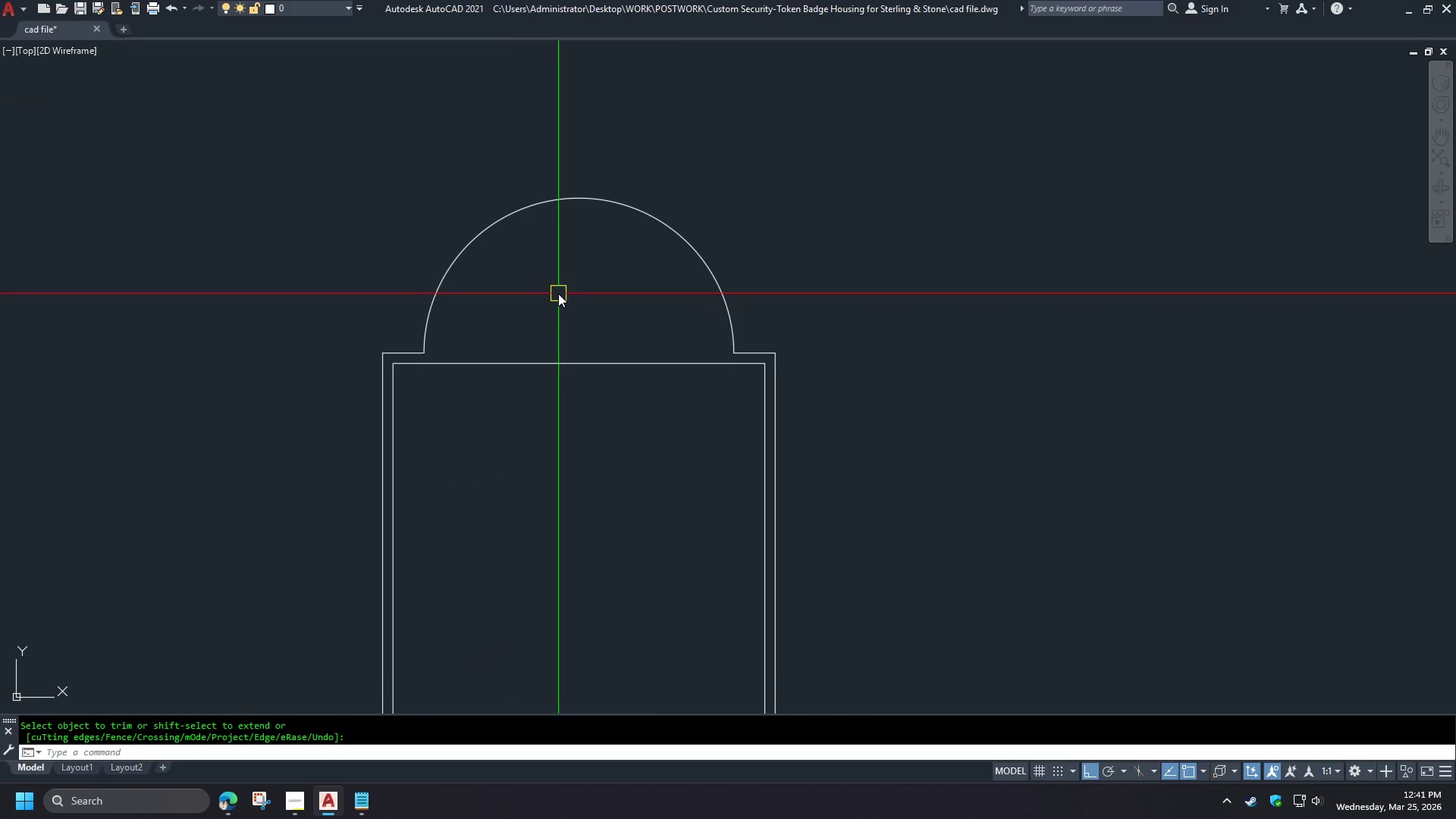 
left_click_drag(start_coordinate=[472, 238], to_coordinate=[493, 258])
 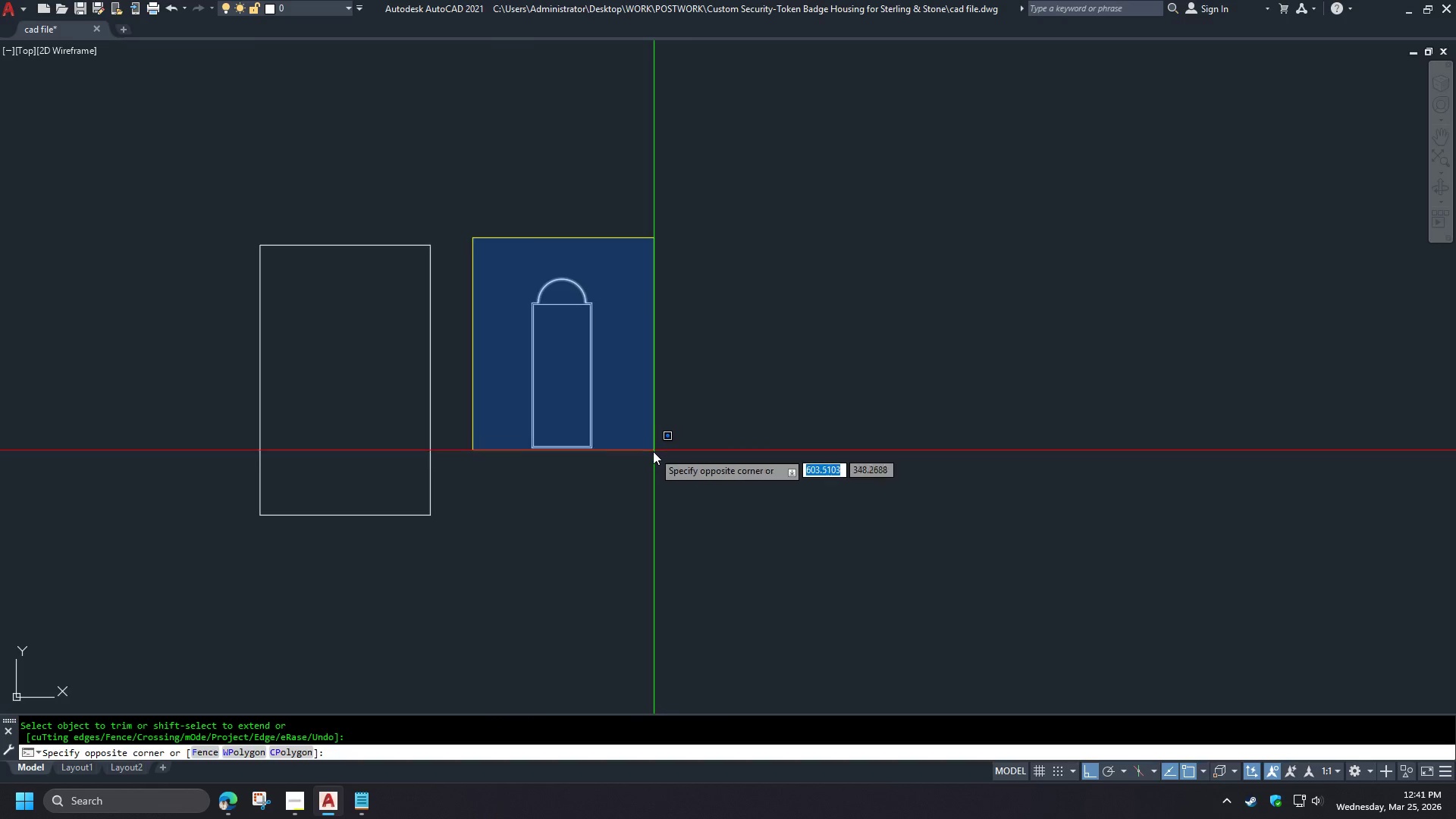 
scroll: coordinate [739, 309], scroll_direction: up, amount: 3.0
 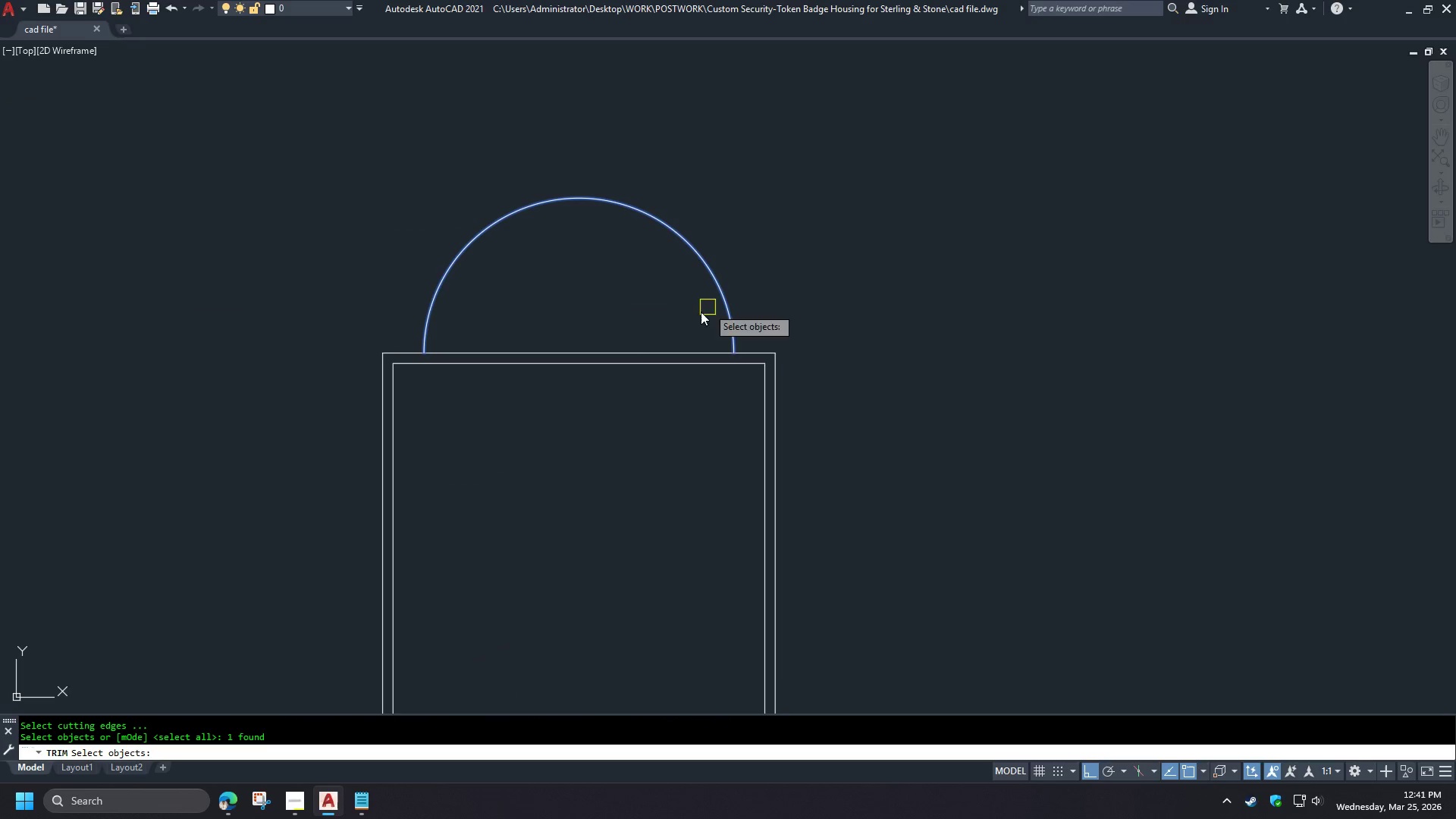 
left_click([650, 483])
 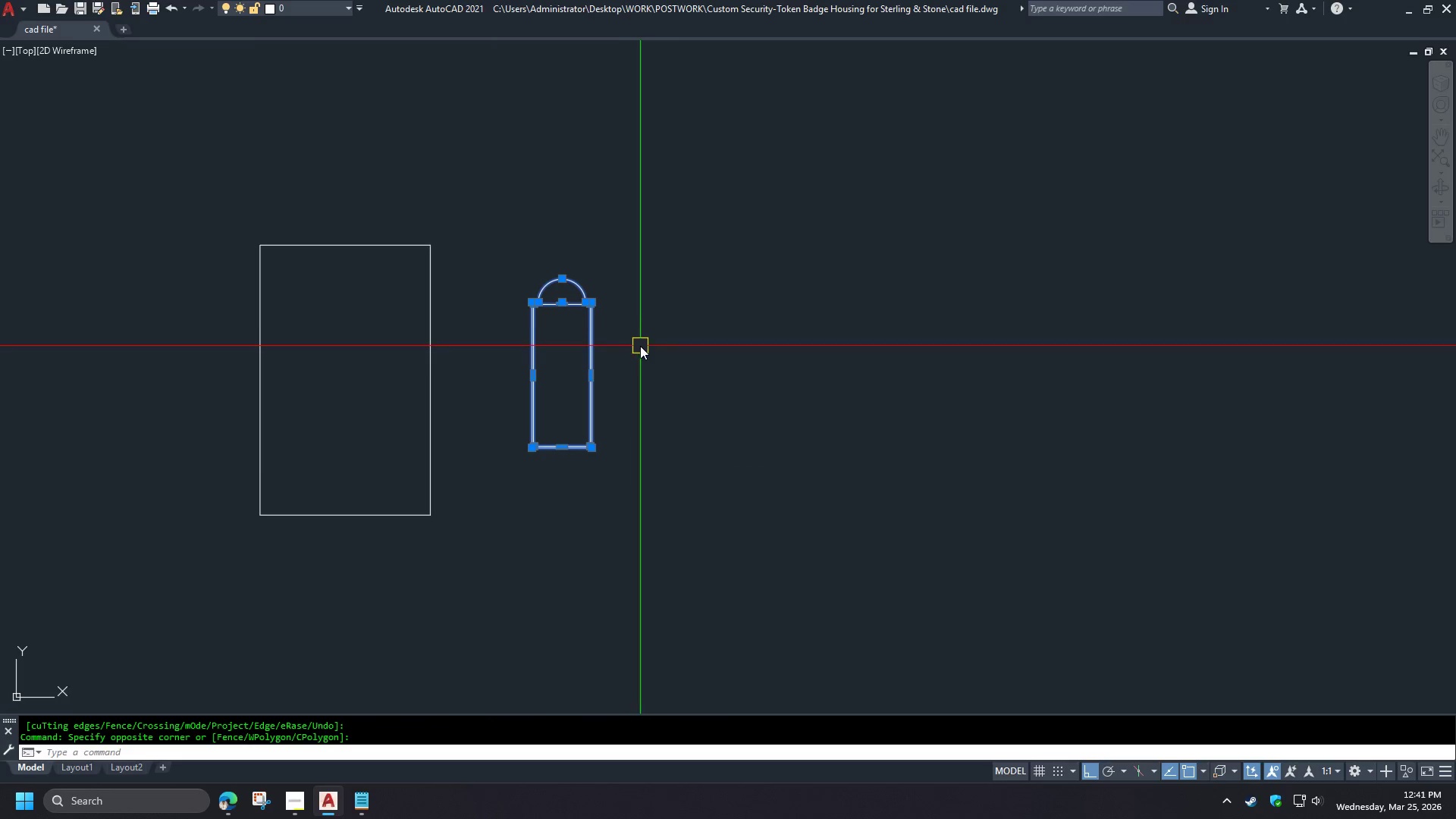 
scroll: coordinate [558, 293], scroll_direction: down, amount: 4.0
 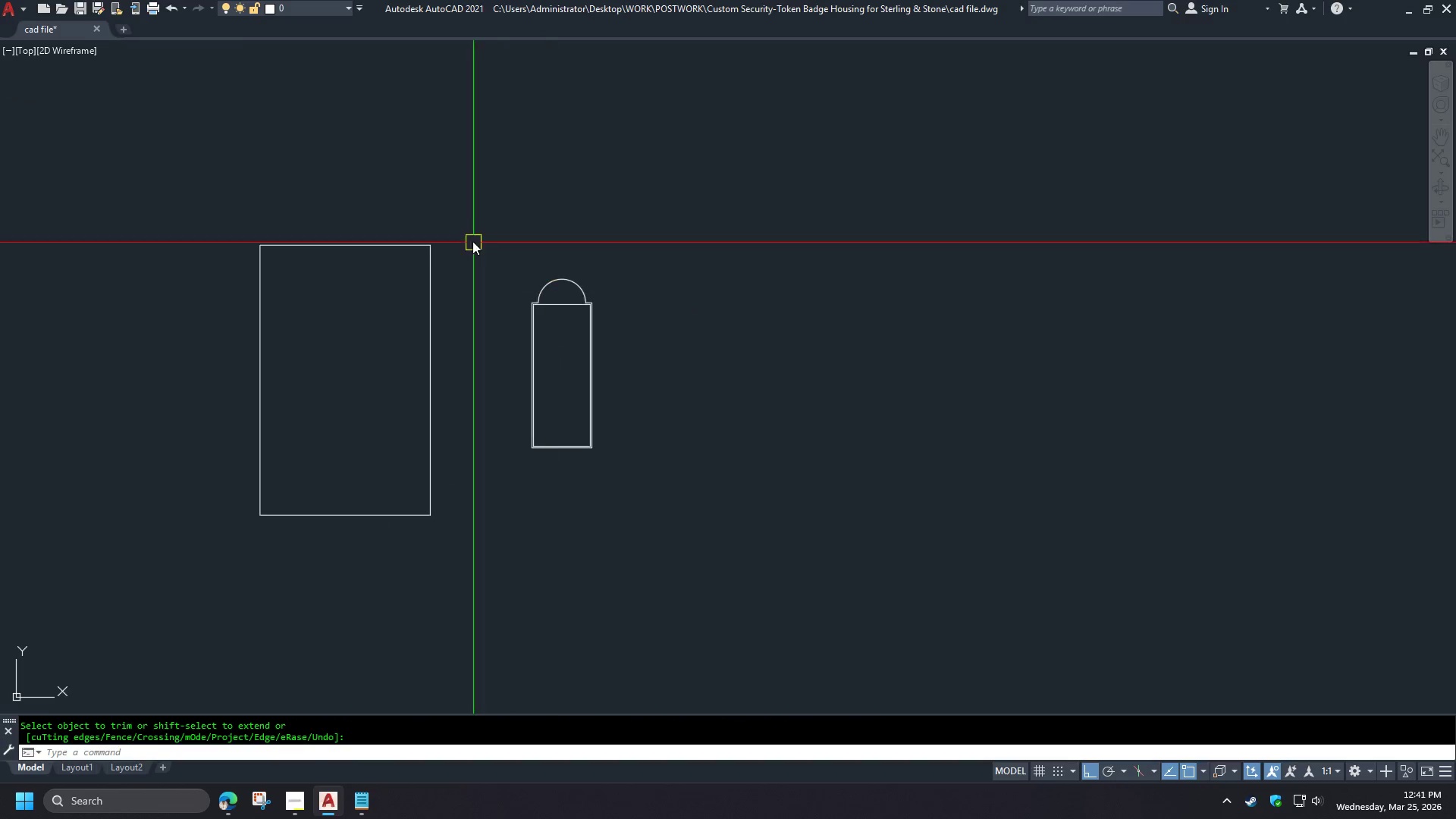 
key(Escape)
 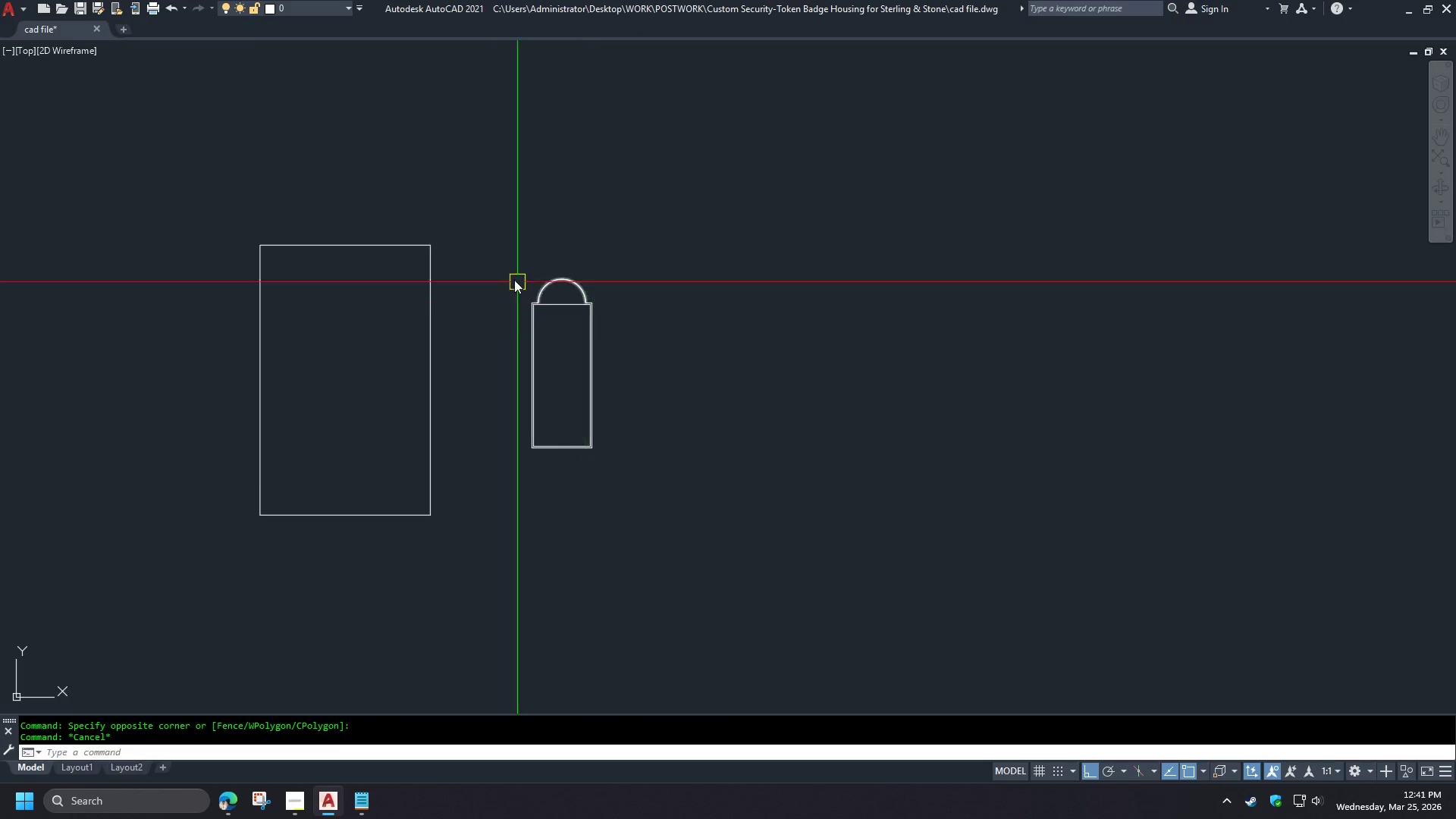 
left_click_drag(start_coordinate=[507, 257], to_coordinate=[516, 284])
 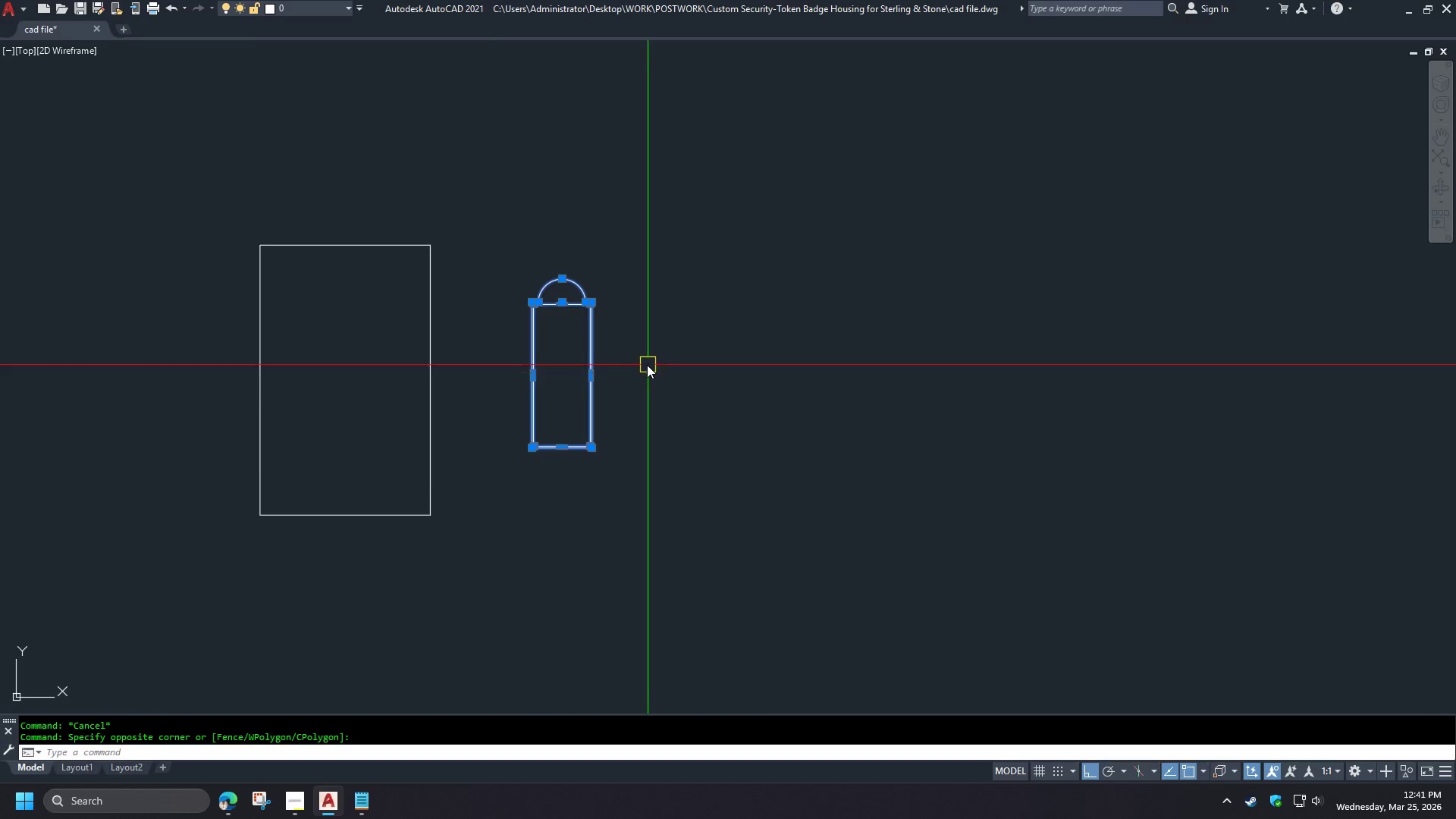 
key(J)
 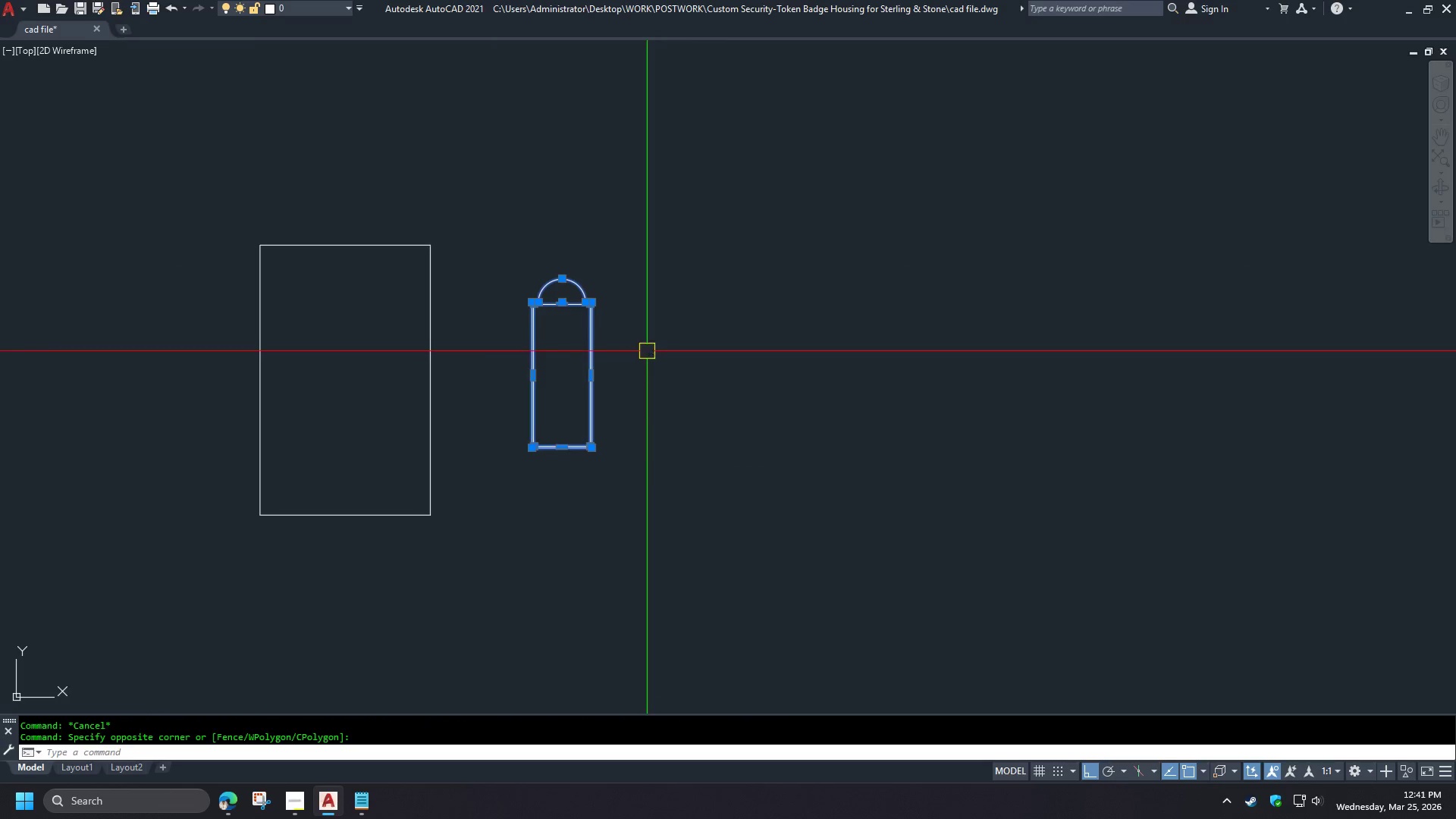 
key(Space)
 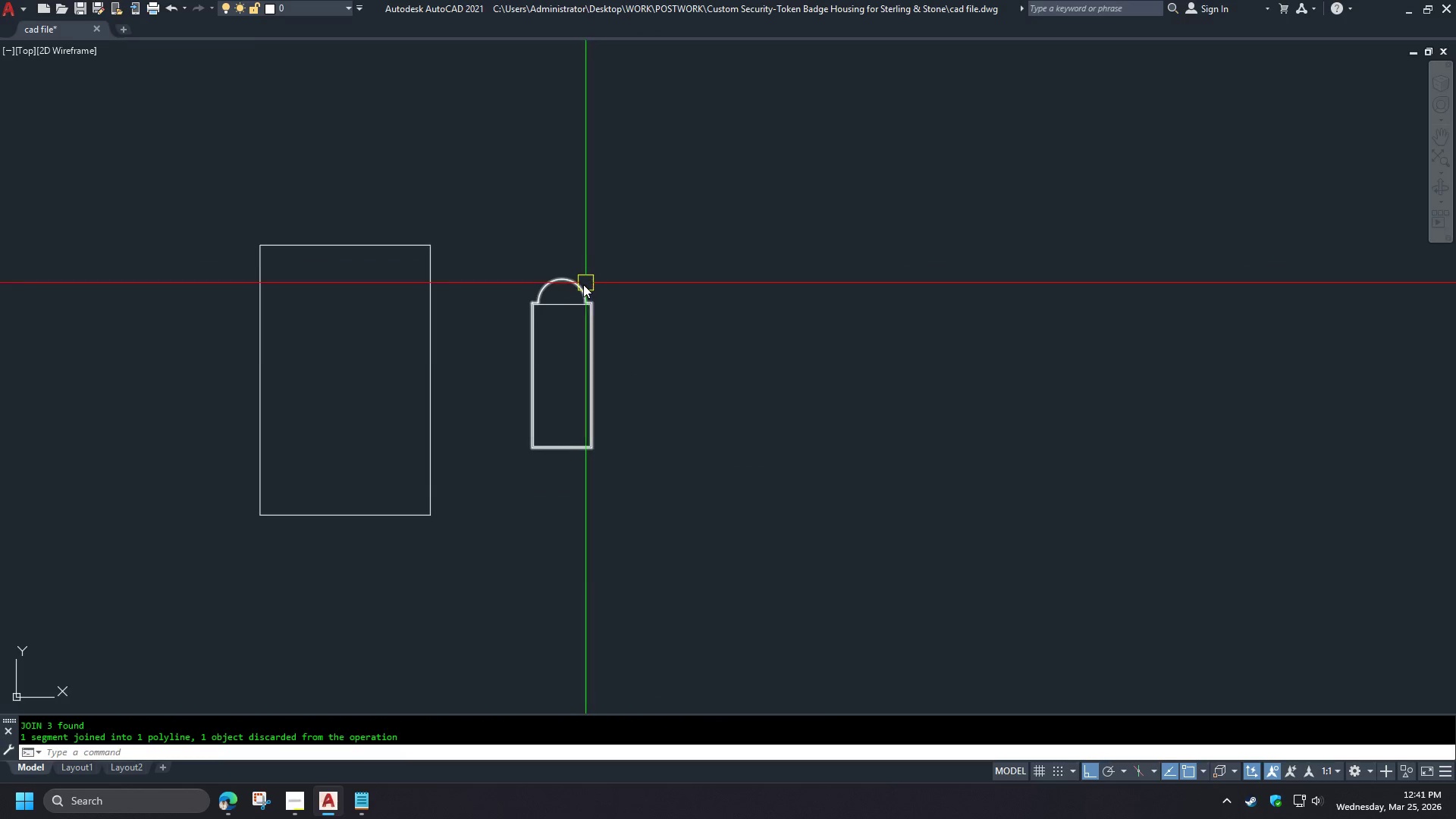 
left_click([582, 285])
 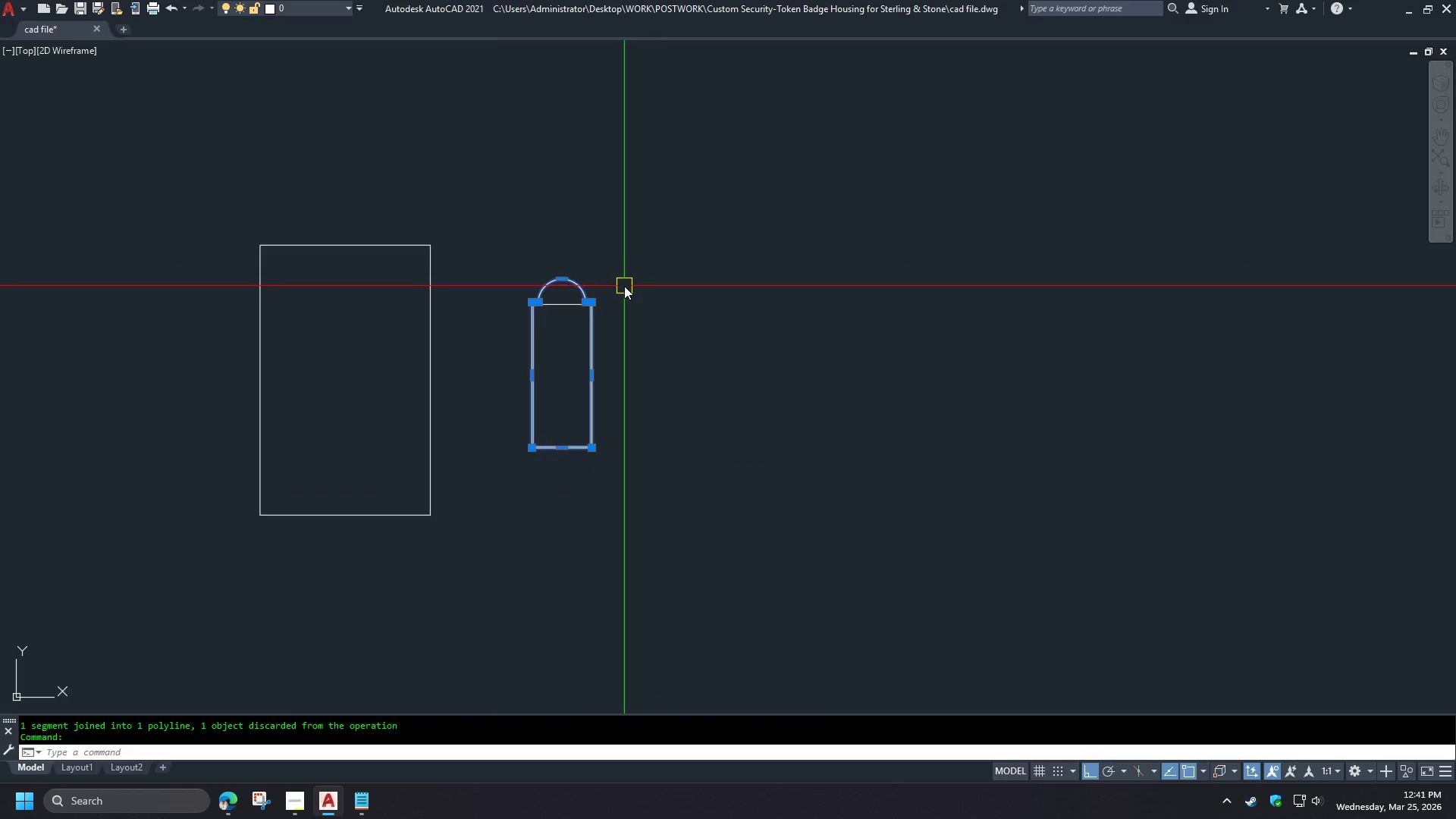 
key(Escape)
 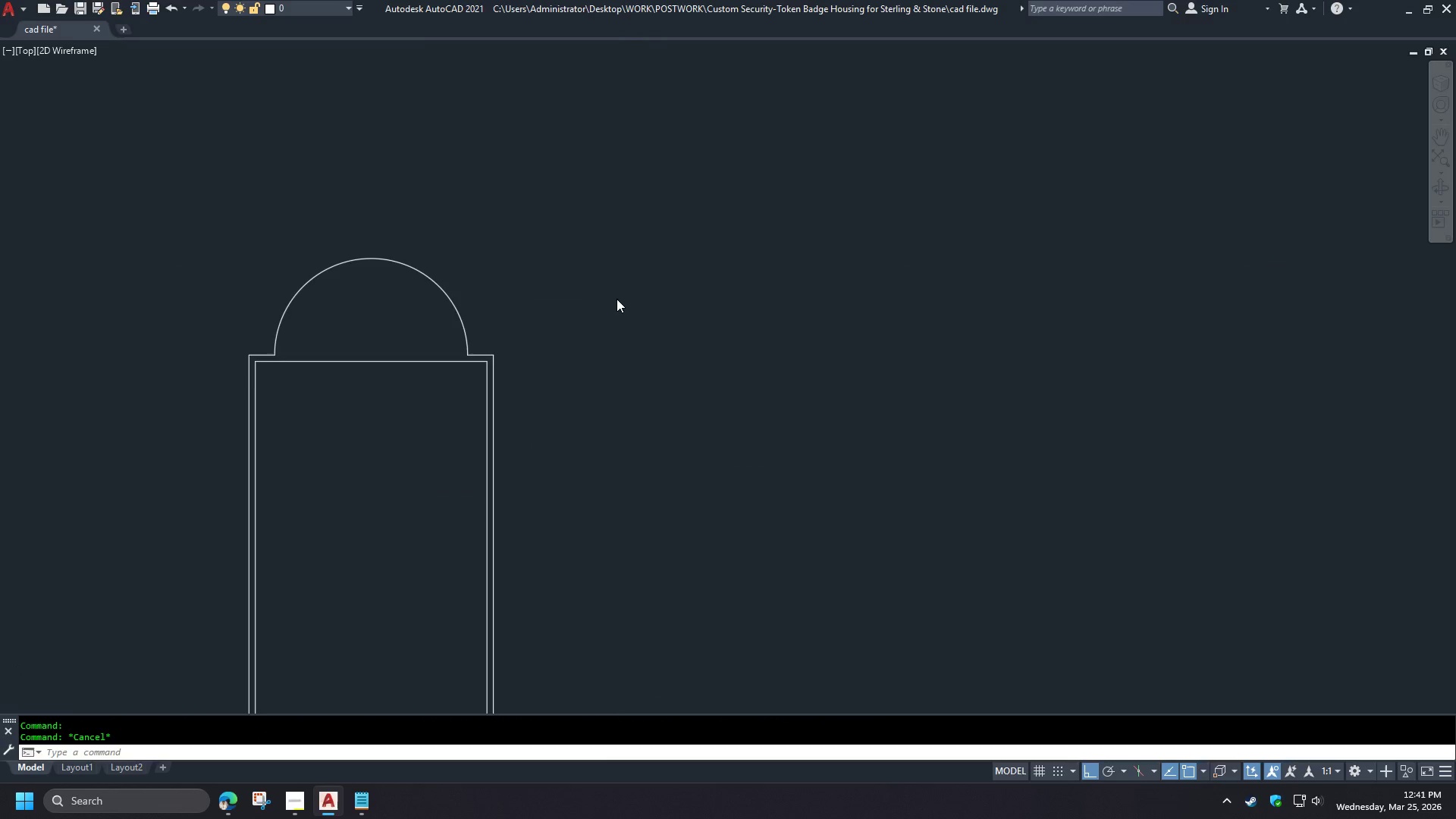 
scroll: coordinate [621, 285], scroll_direction: up, amount: 3.0
 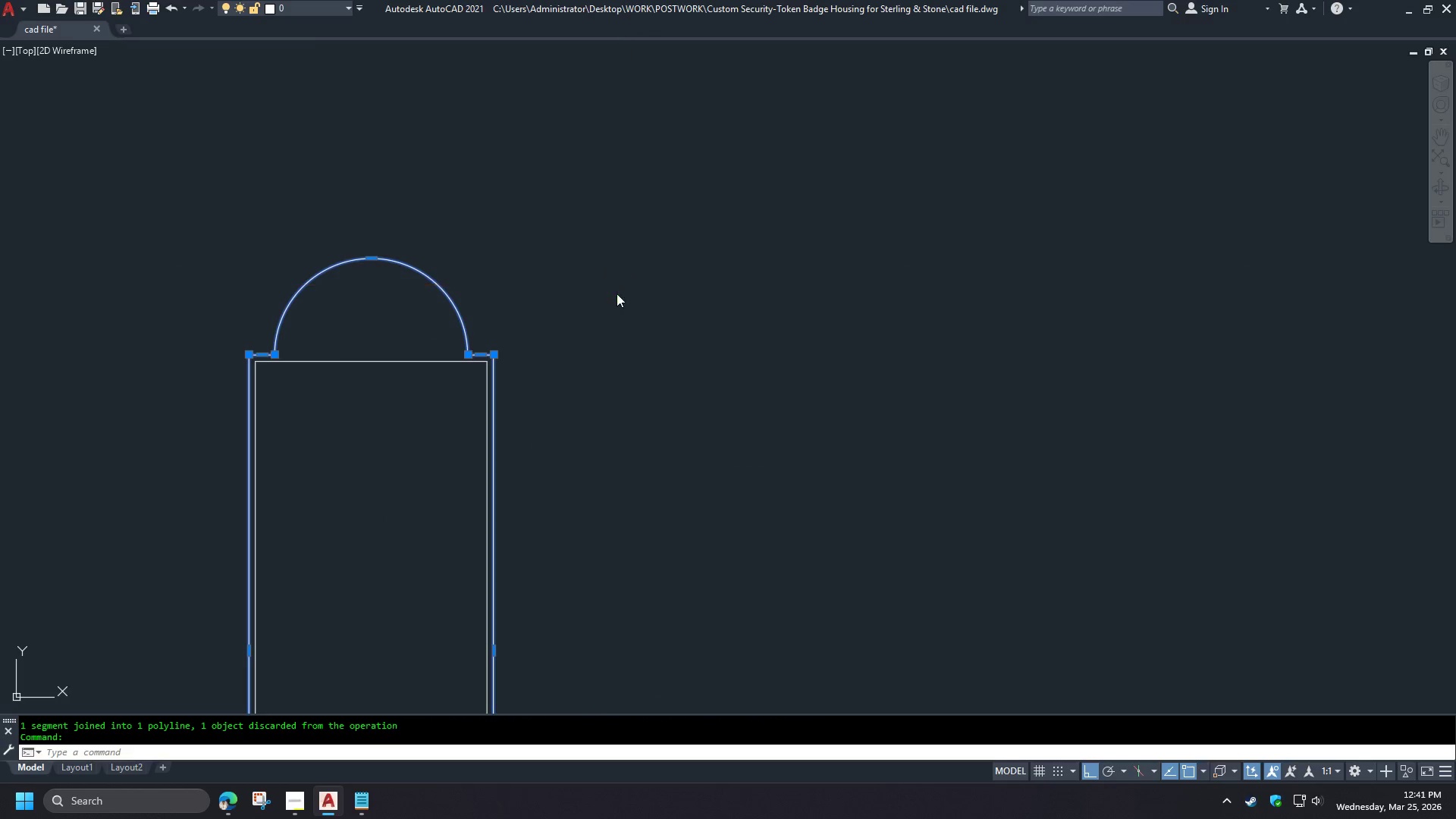 
scroll: coordinate [617, 299], scroll_direction: down, amount: 2.0
 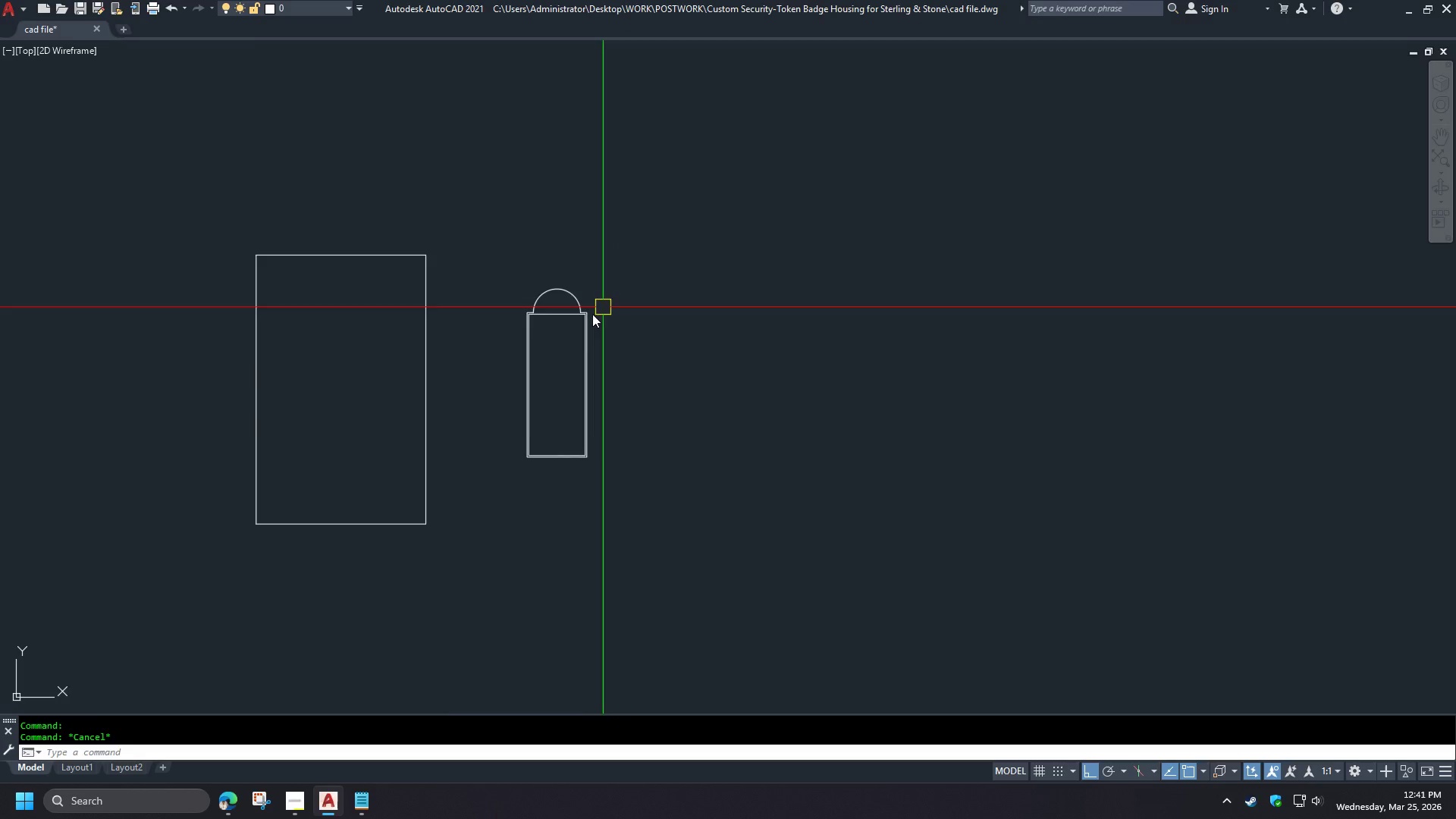 
wait(5.15)
 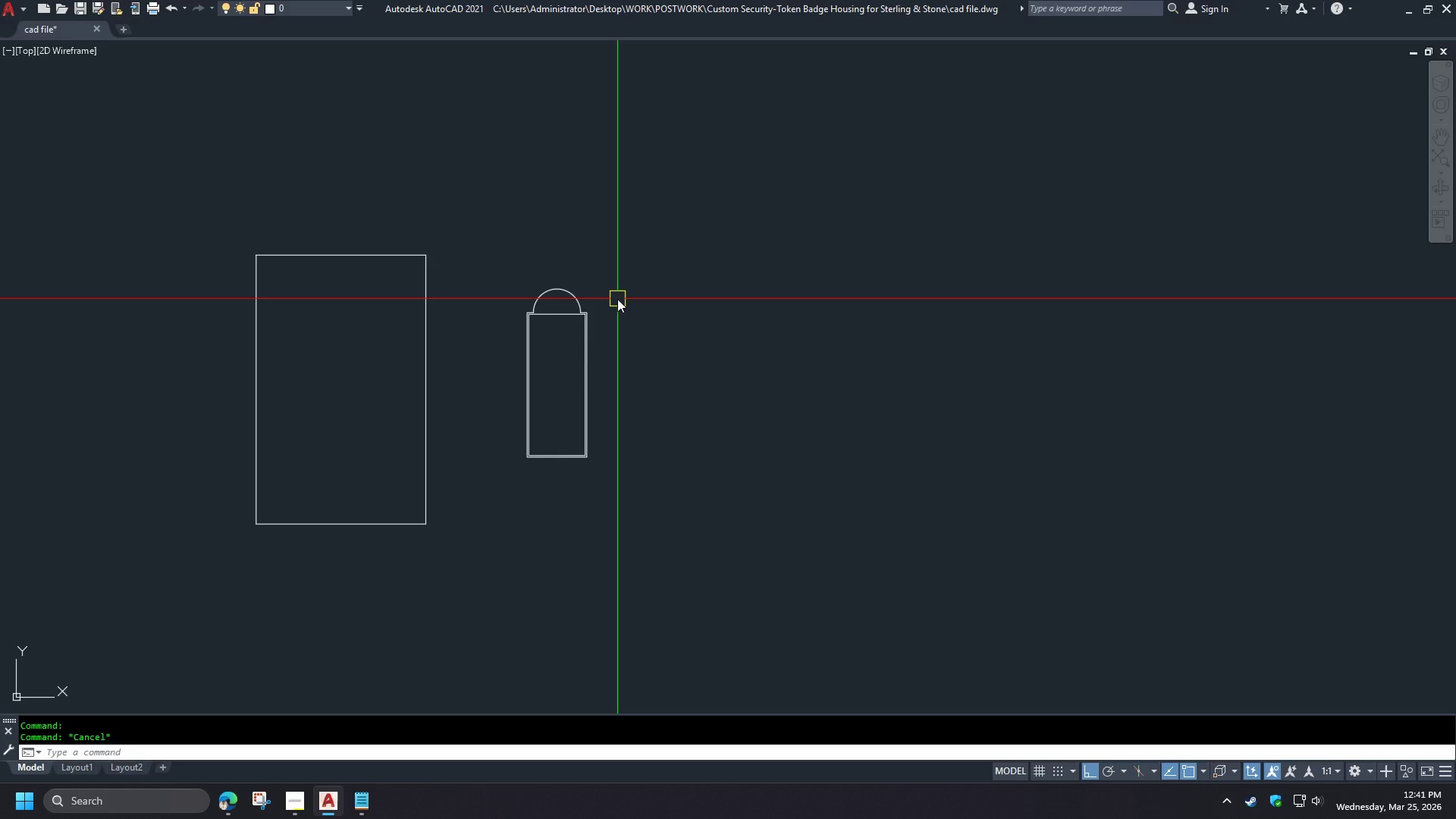 
left_click([429, 405])
 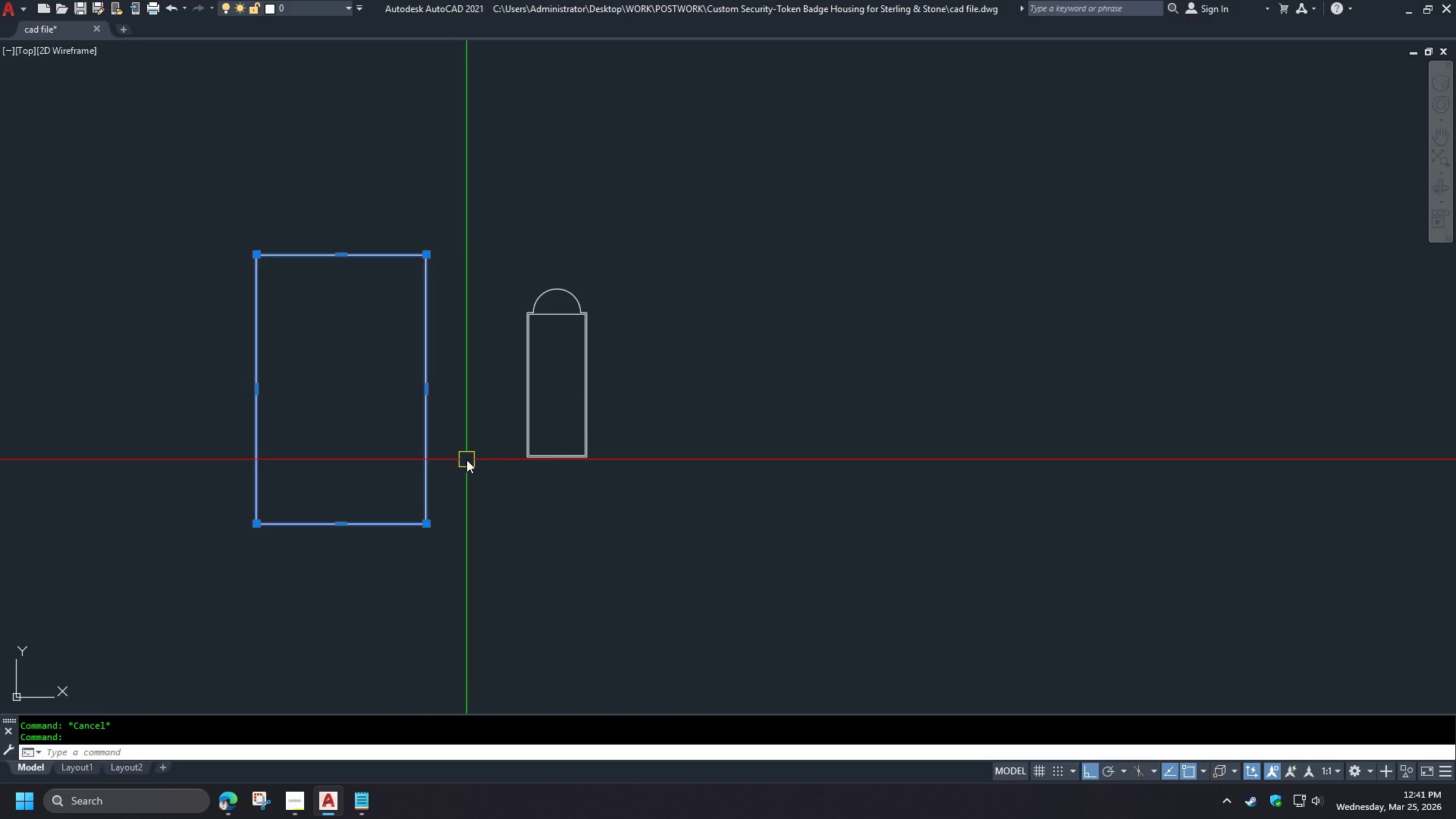 
type(ro c)
 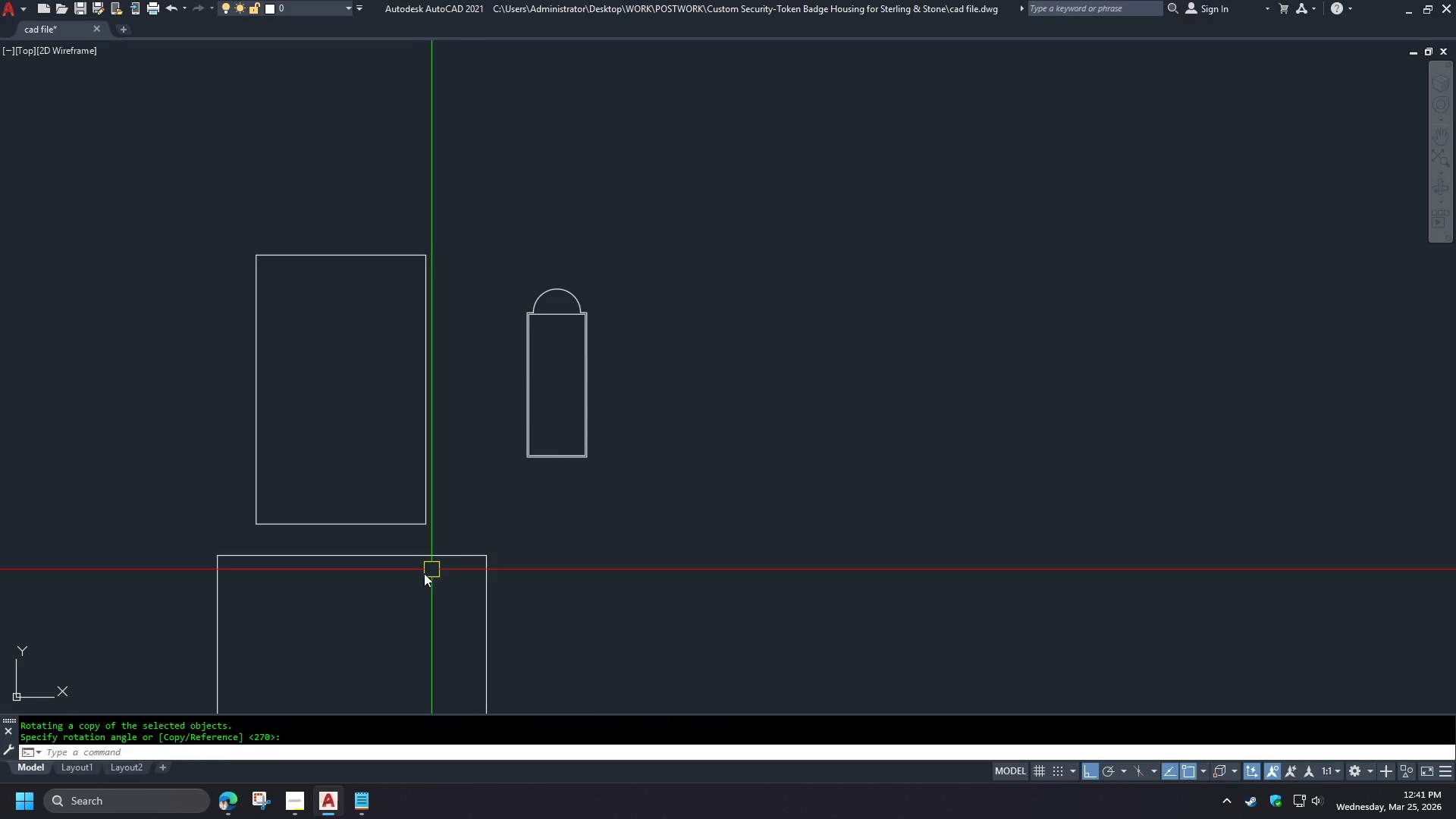 
left_click_drag(start_coordinate=[472, 510], to_coordinate=[473, 503])
 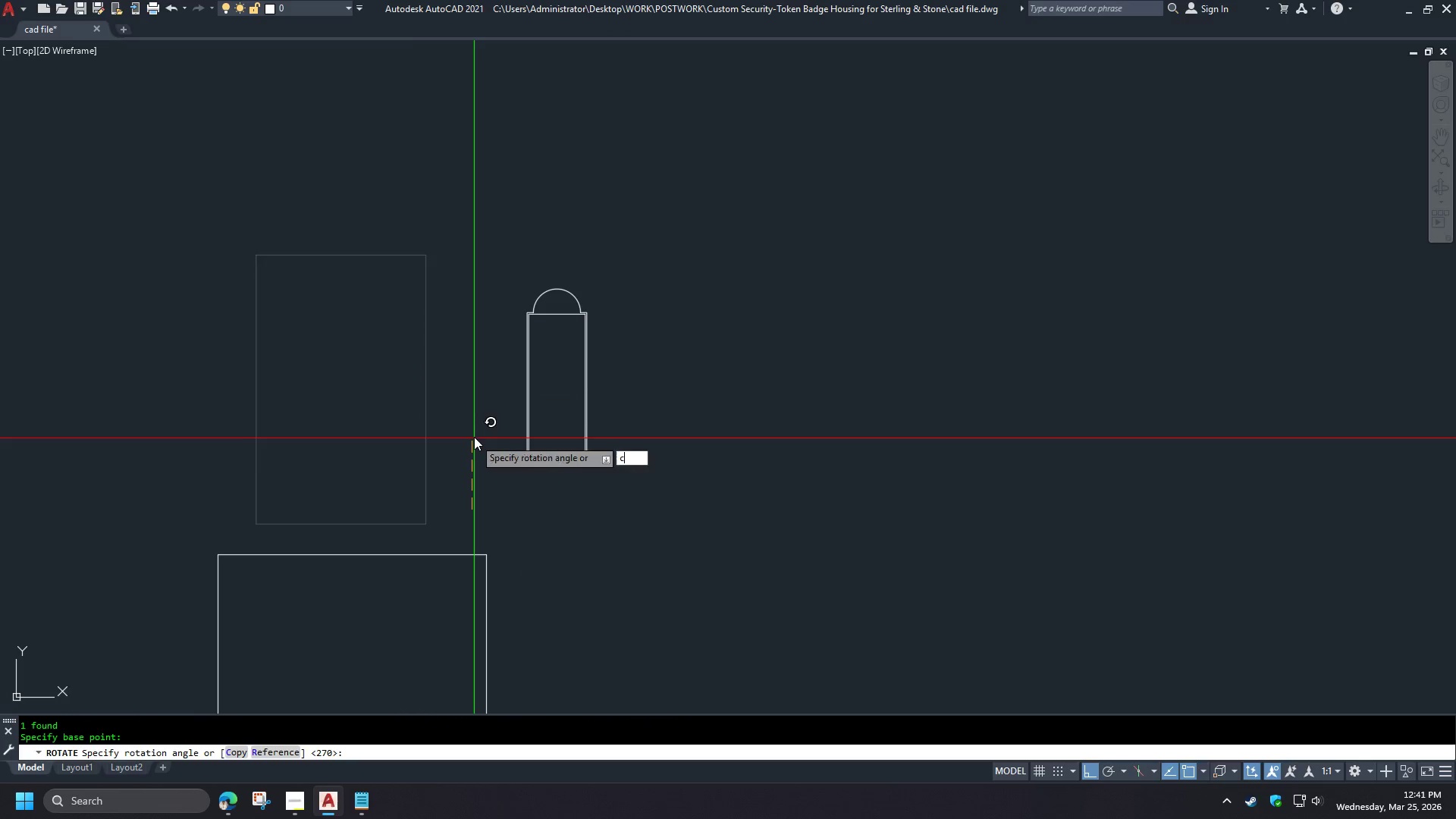 
key(Space)
 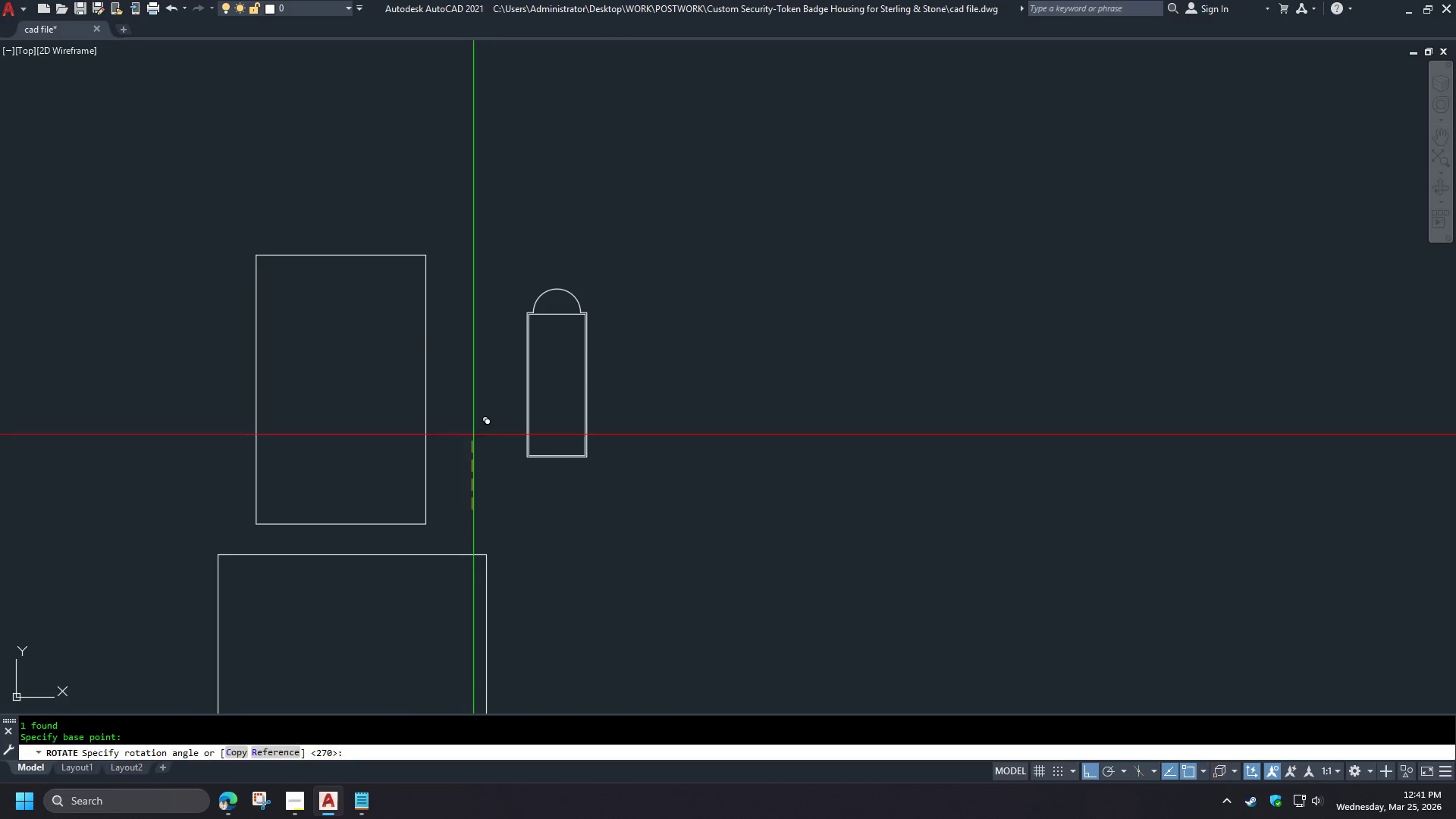 
left_click([473, 435])
 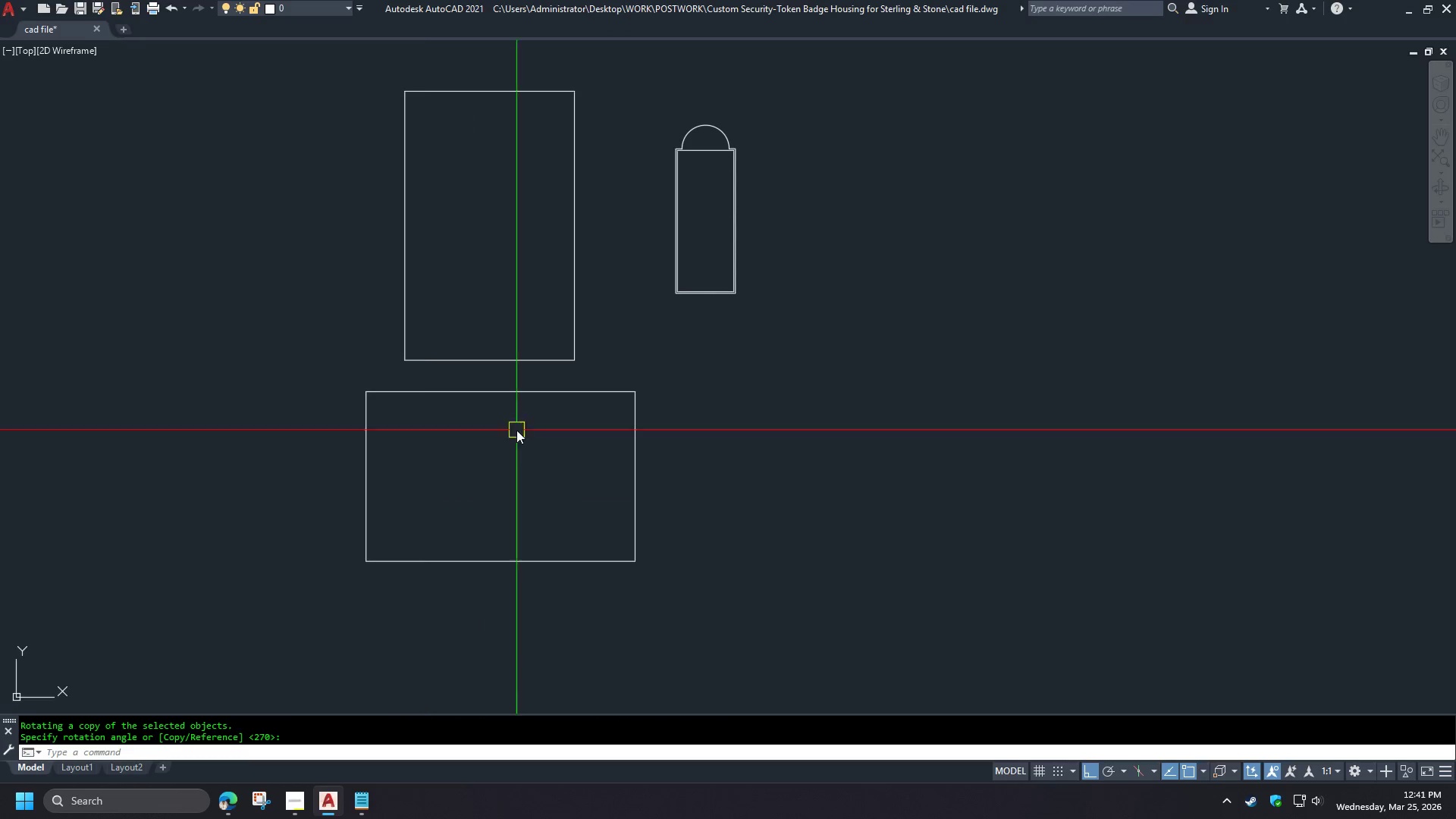 
left_click([237, 801])
 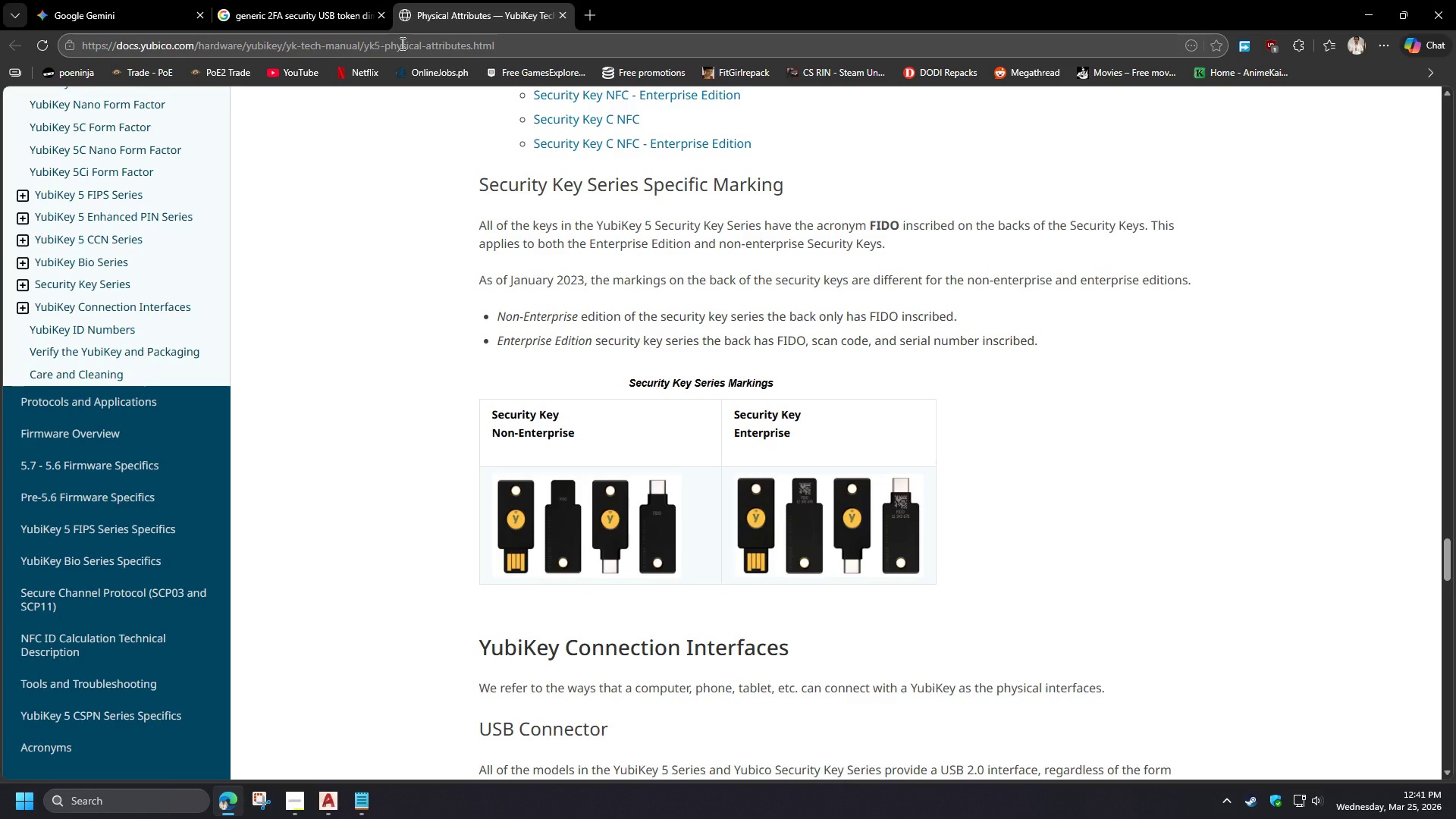 
scroll: coordinate [412, 497], scroll_direction: up, amount: 2.0
 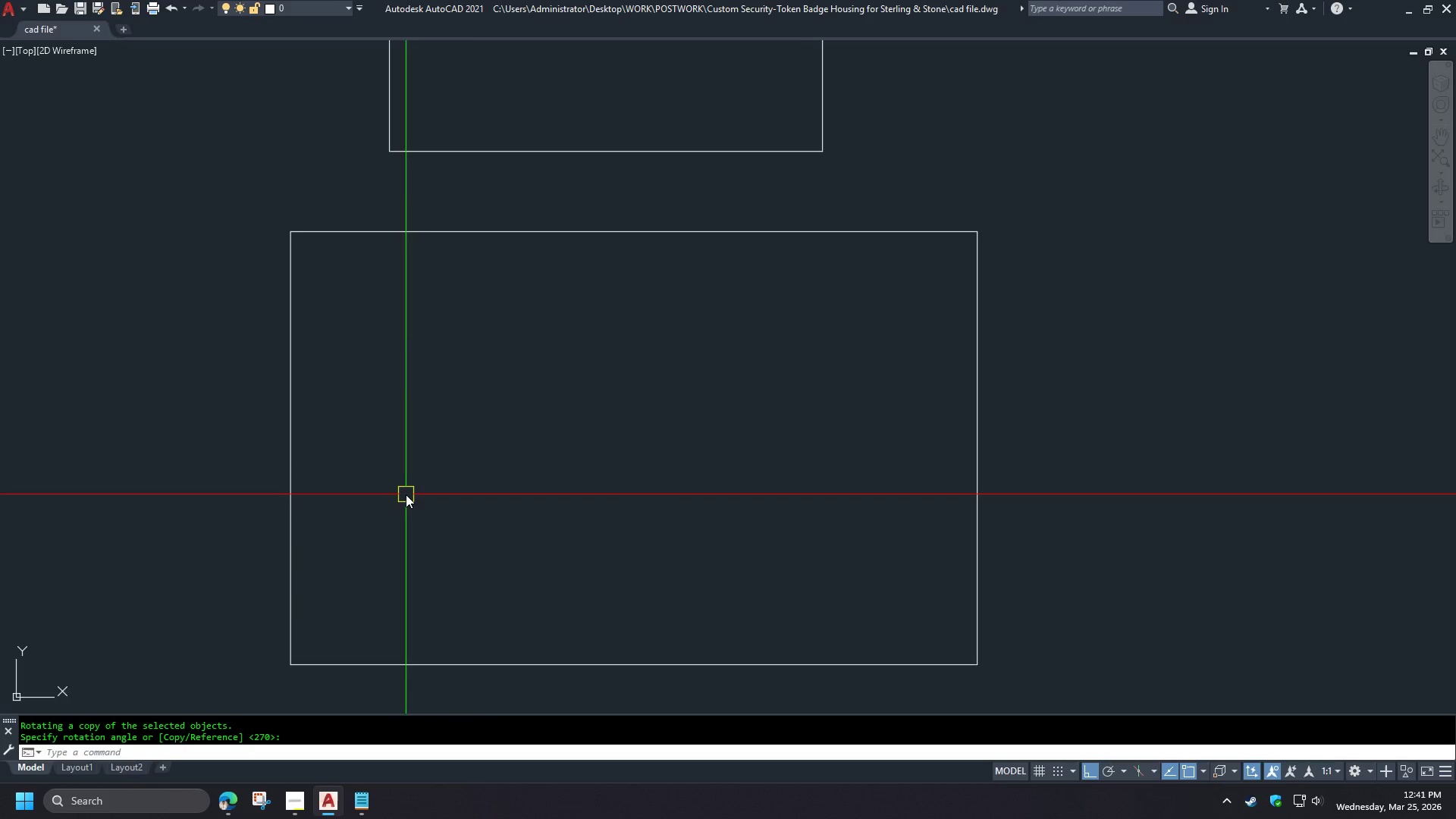 
scroll: coordinate [397, 492], scroll_direction: down, amount: 1.0
 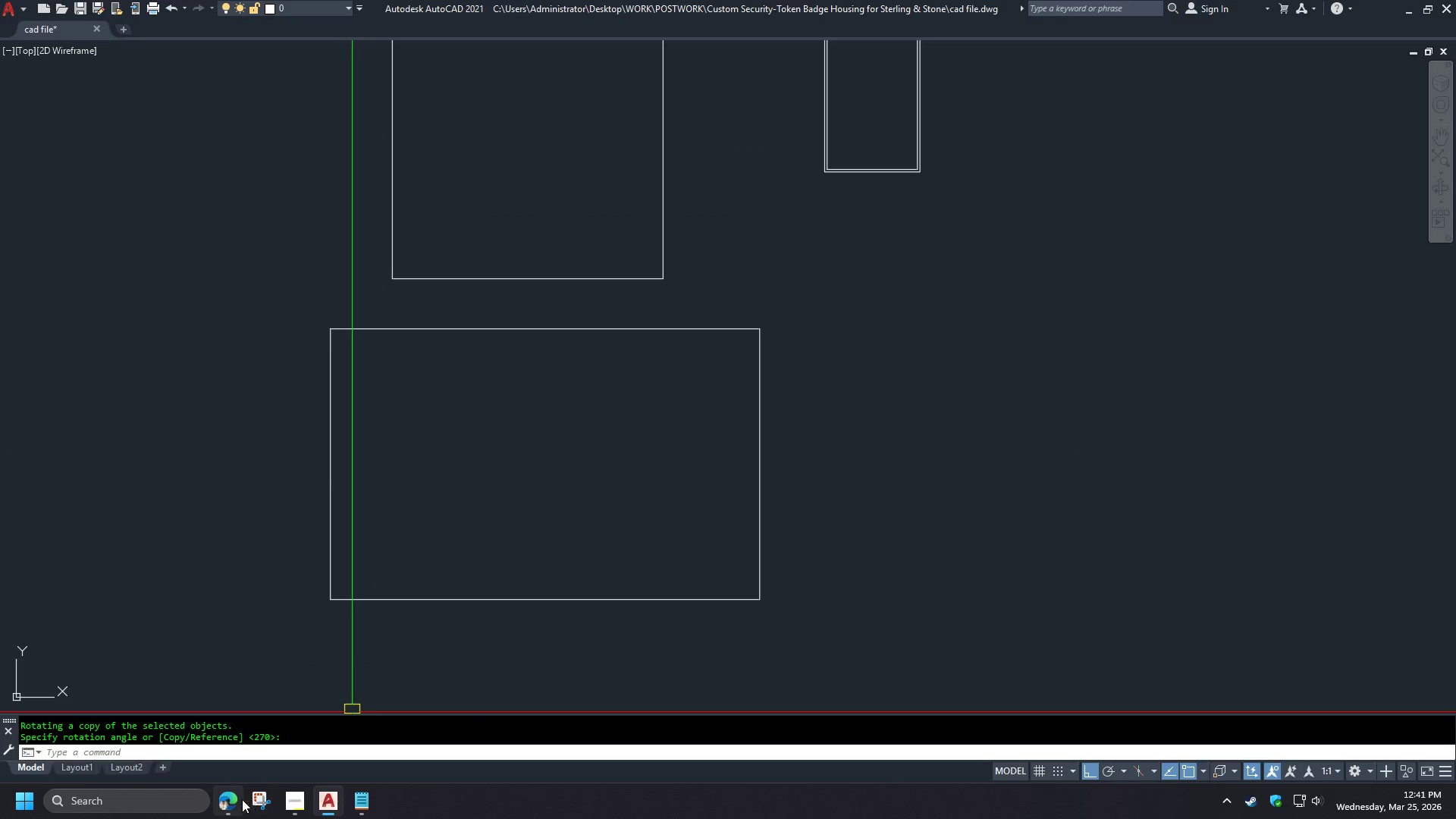 
left_click([317, 0])
 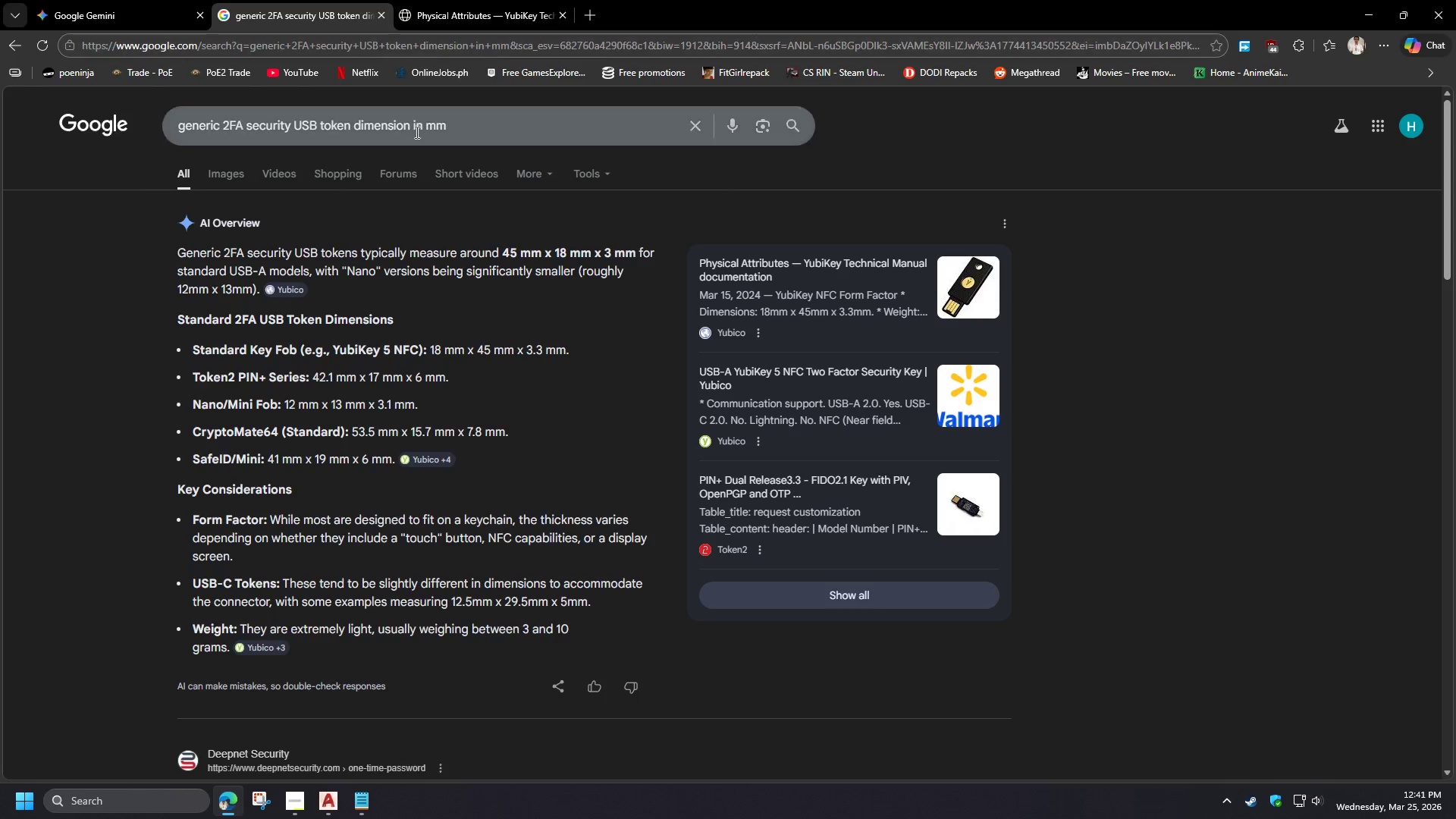 
left_click([491, 0])
 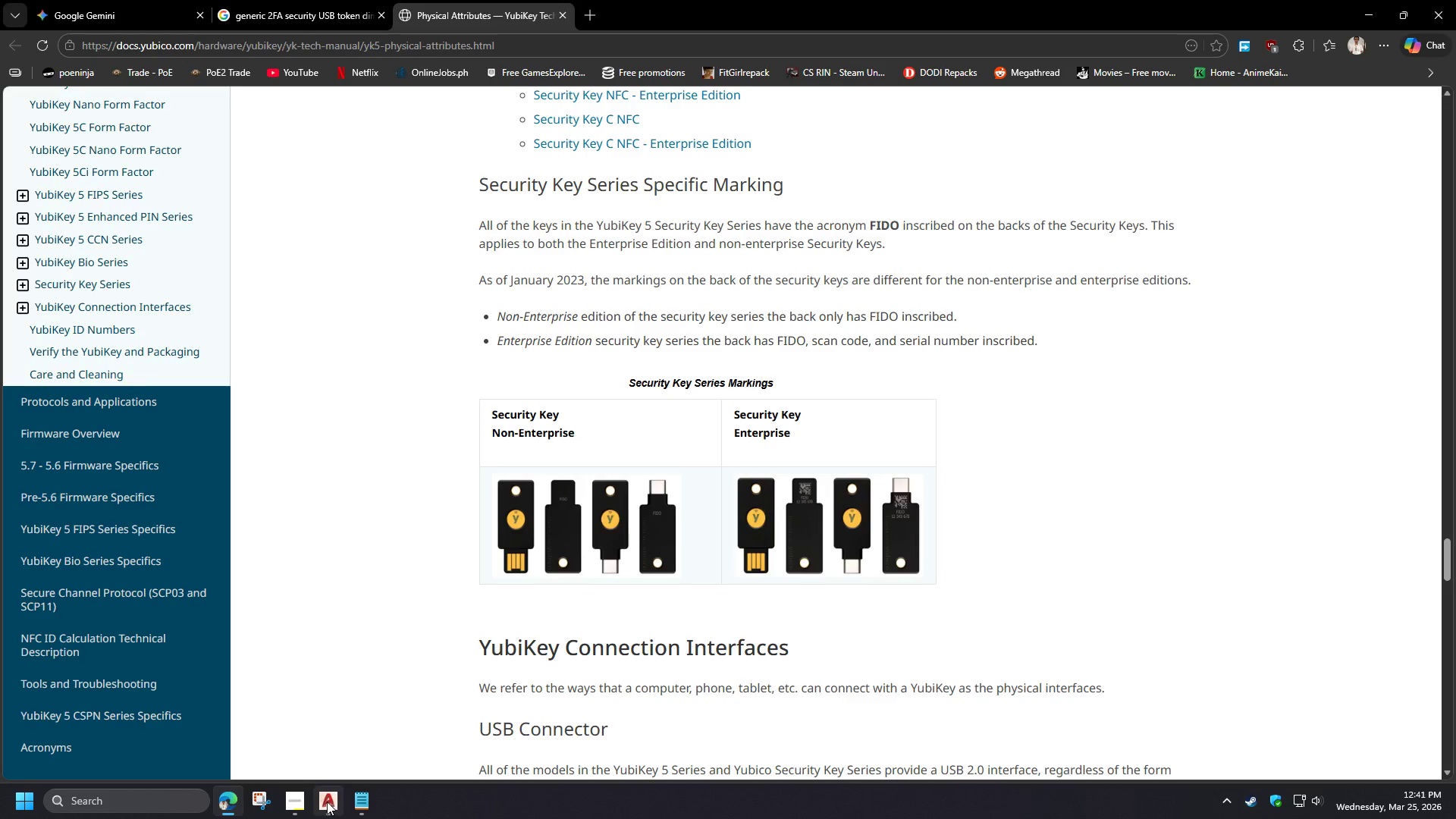 
left_click([297, 807])